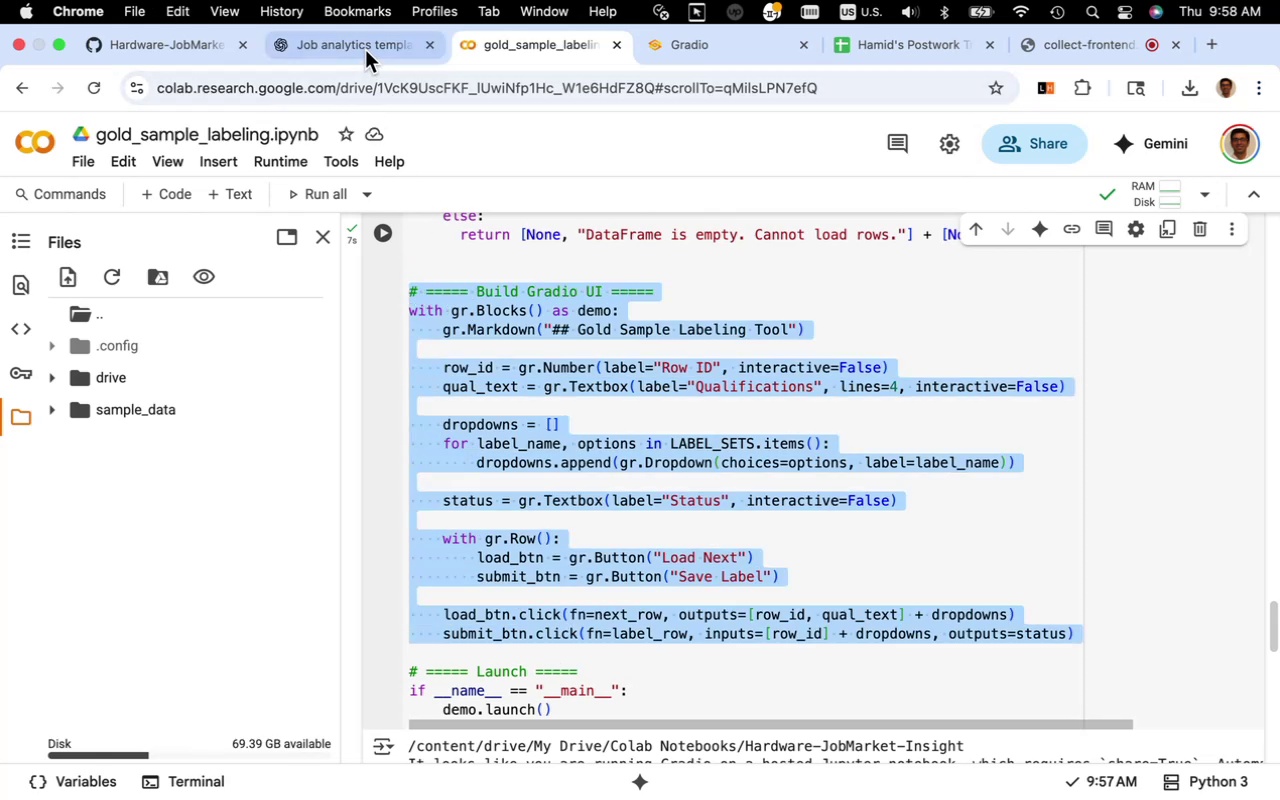 
left_click([365, 43])
 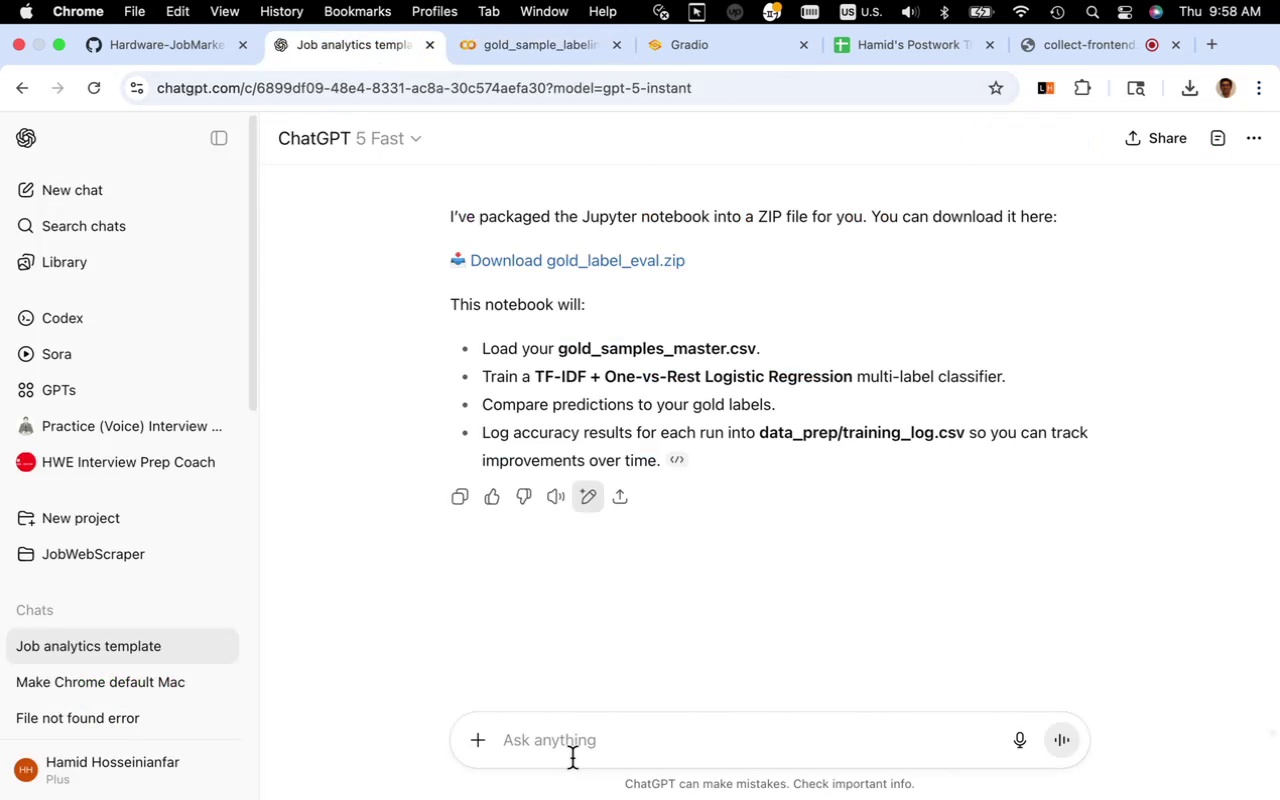 
left_click([572, 735])
 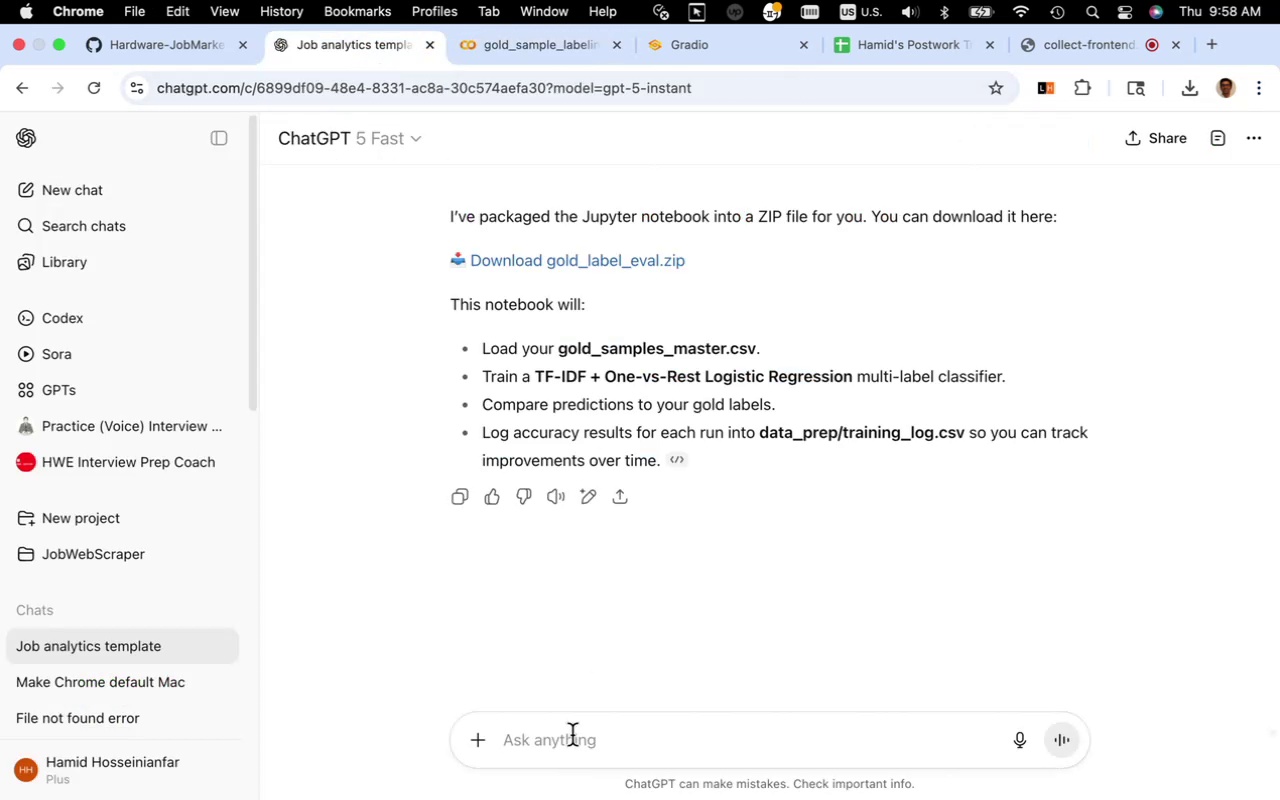 
type(can you make the dashboard layout more compact like everything in half ti)
key(Backspace)
 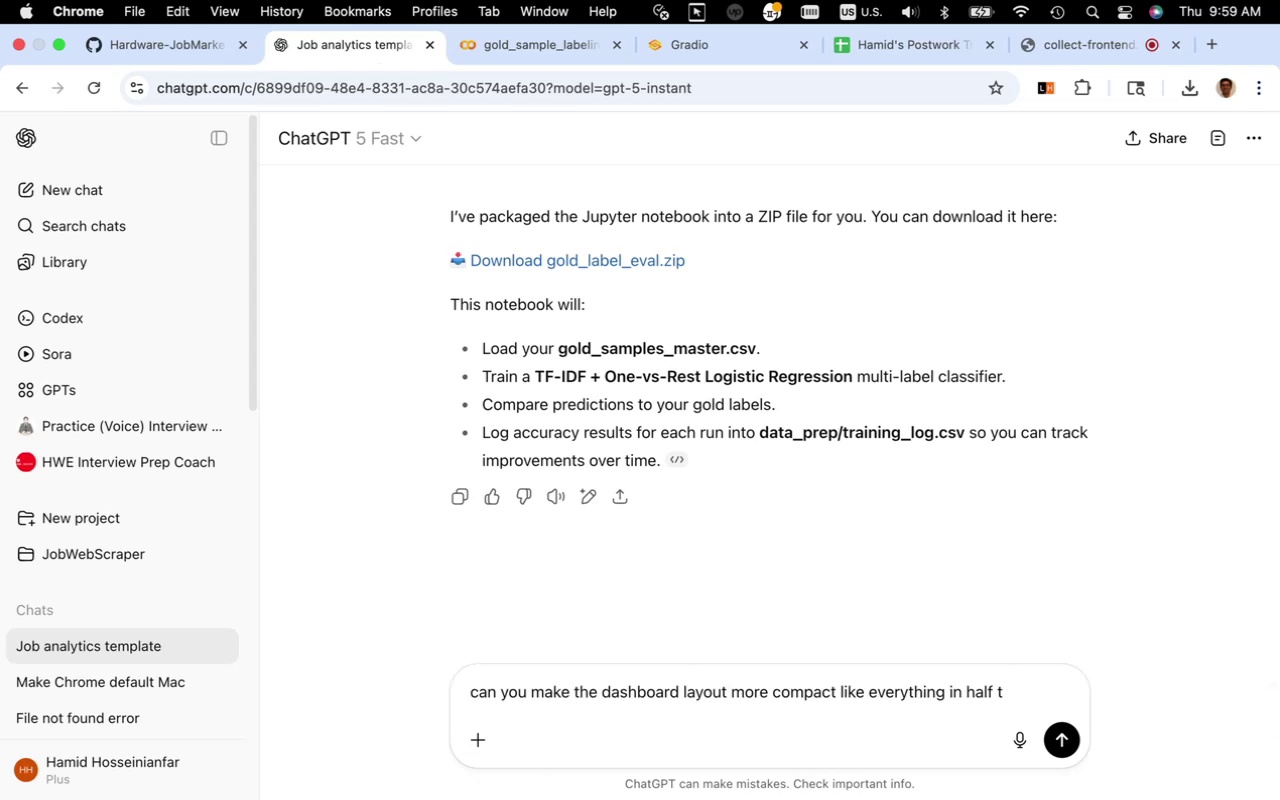 
type(op of page. fiels)
key(Backspace)
key(Backspace)
key(Backspace)
key(Backspace)
key(Backspace)
type(droo)
key(Backspace)
type(p-down firled)
key(Backspace)
key(Backspace)
key(Backspace)
key(Backspace)
key(Backspace)
key(Backspace)
type(menus can be next to each other in two or three lines ")
 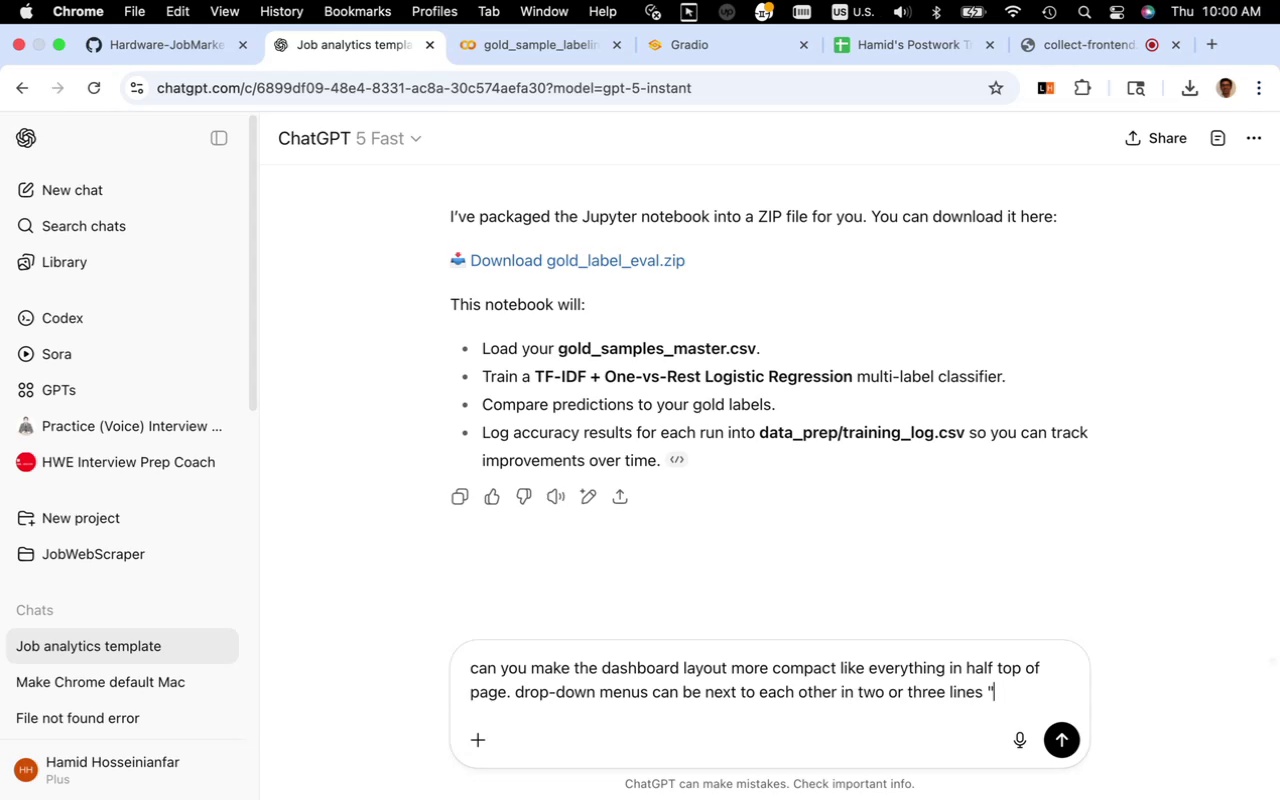 
key(Meta+CommandLeft)
 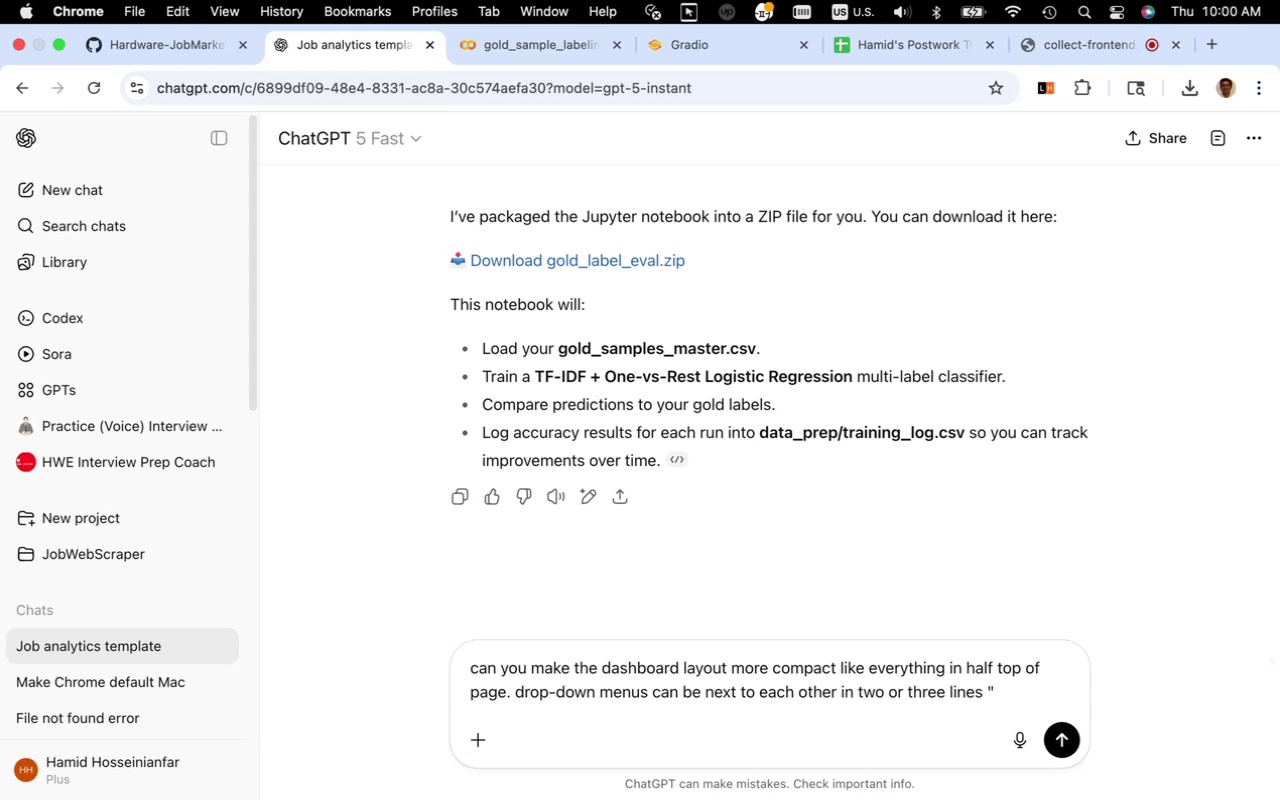 
key(Meta+V)
 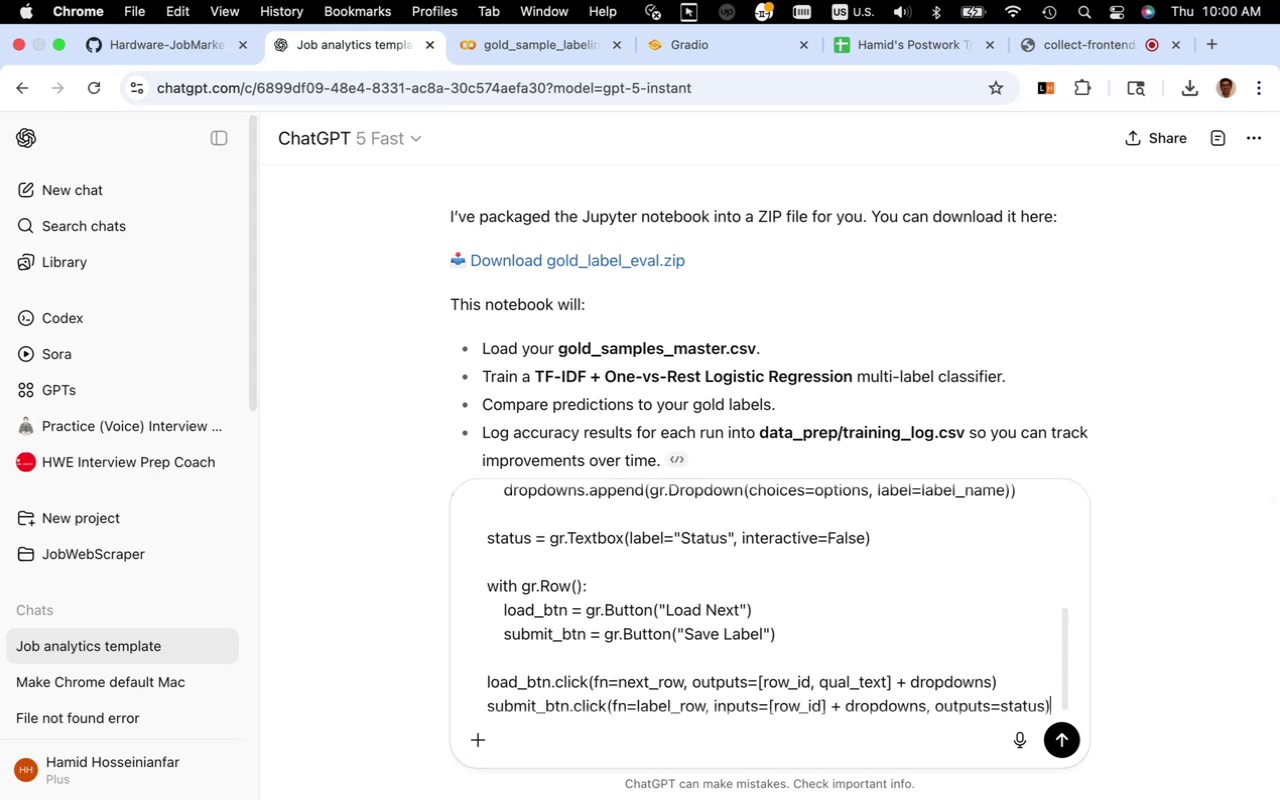 
key(Shift+Quote)
 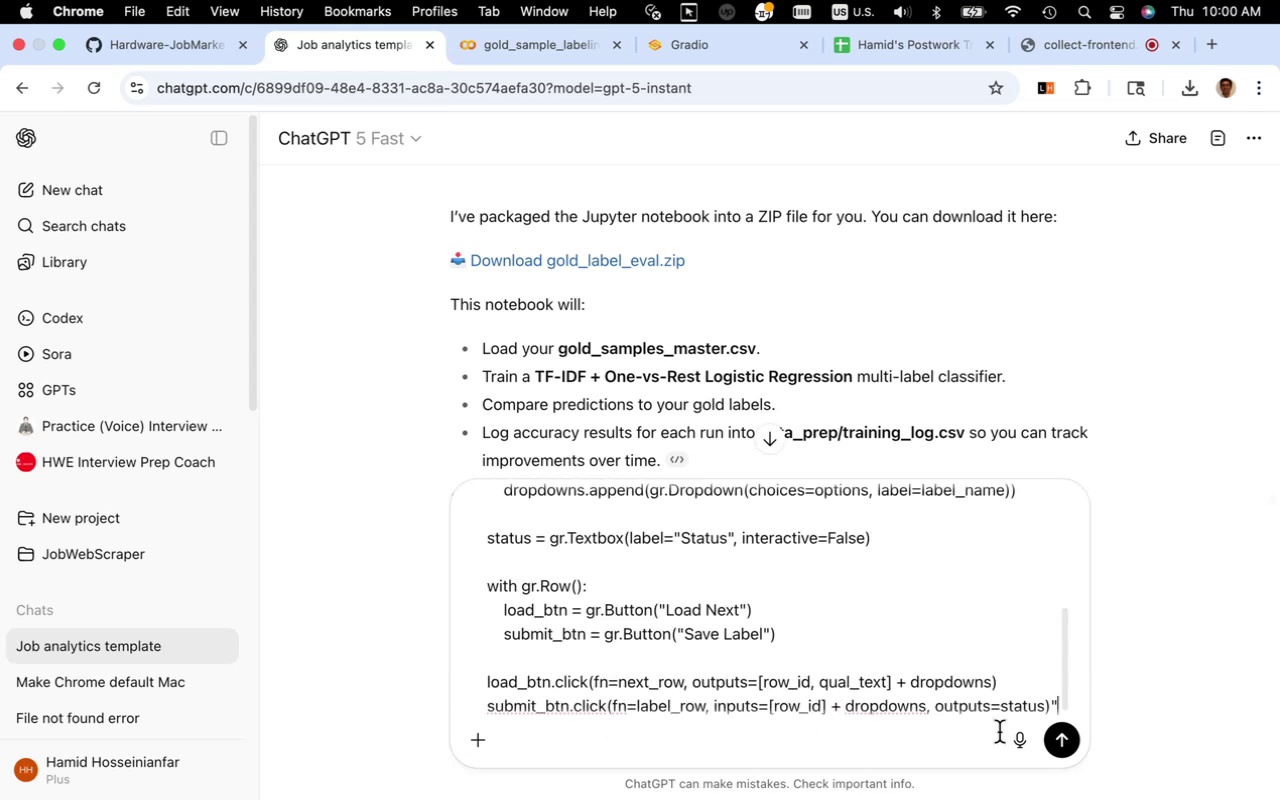 
left_click([1065, 739])
 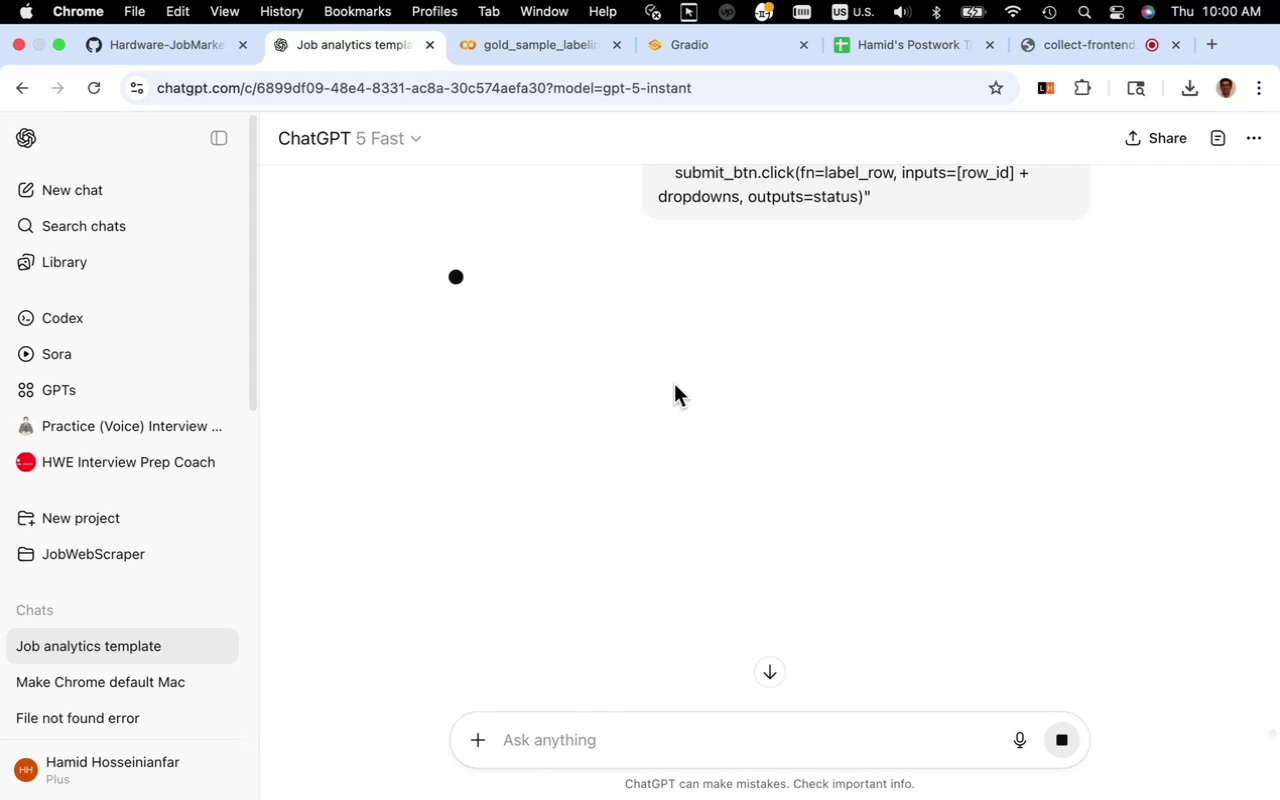 
wait(48.34)
 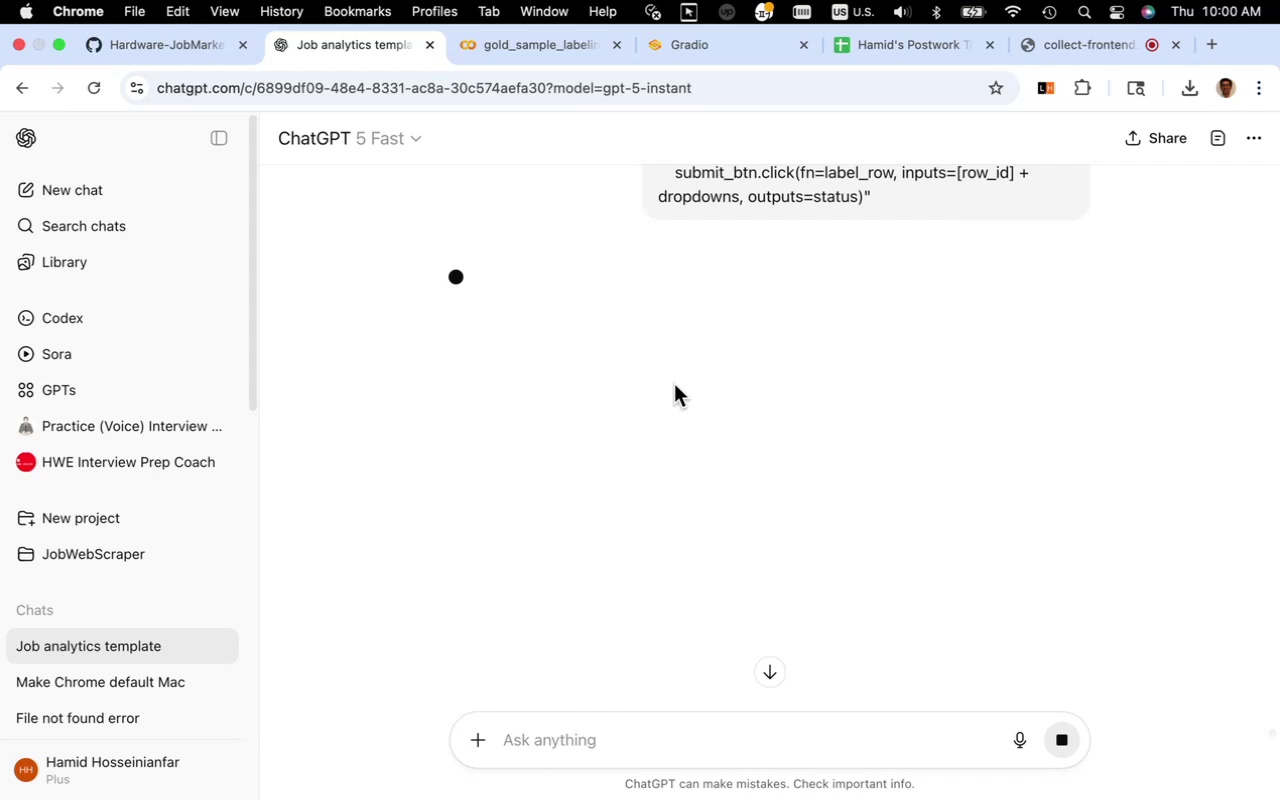 
left_click([799, 312])
 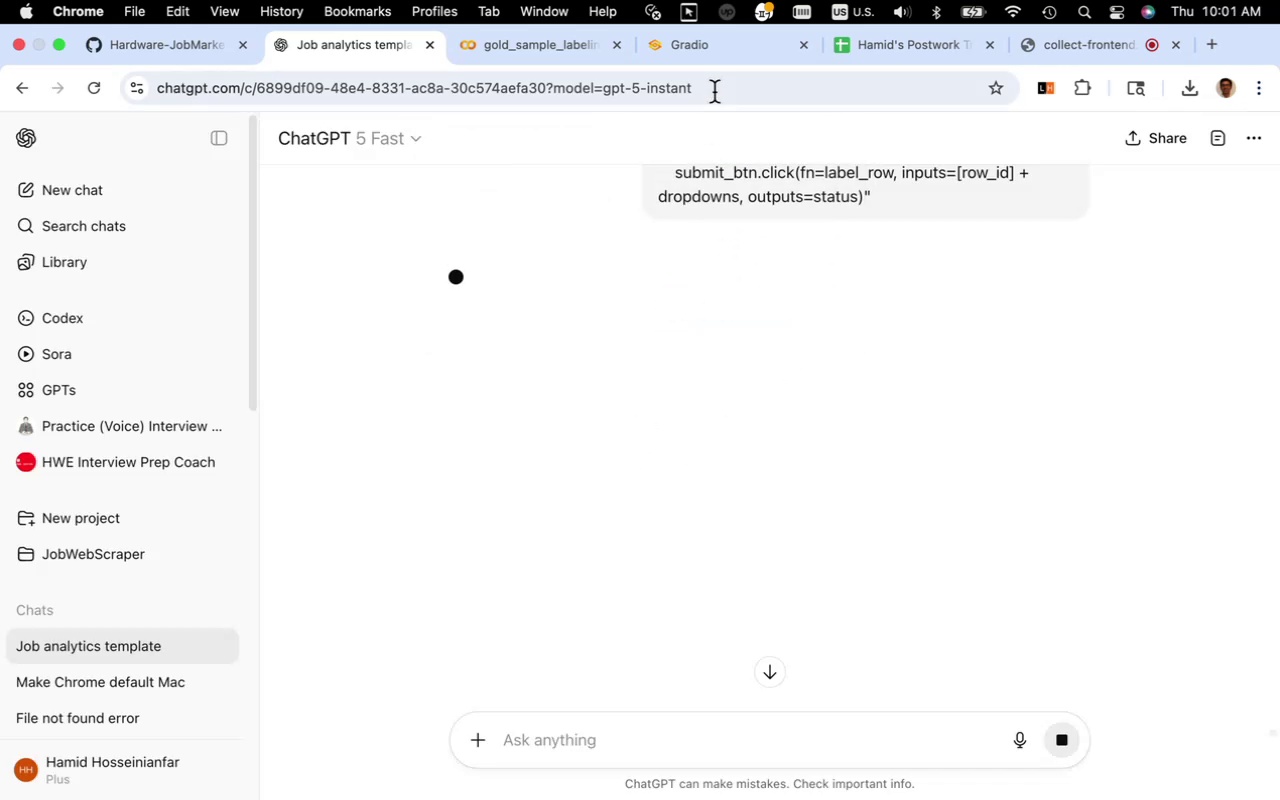 
left_click([739, 54])
 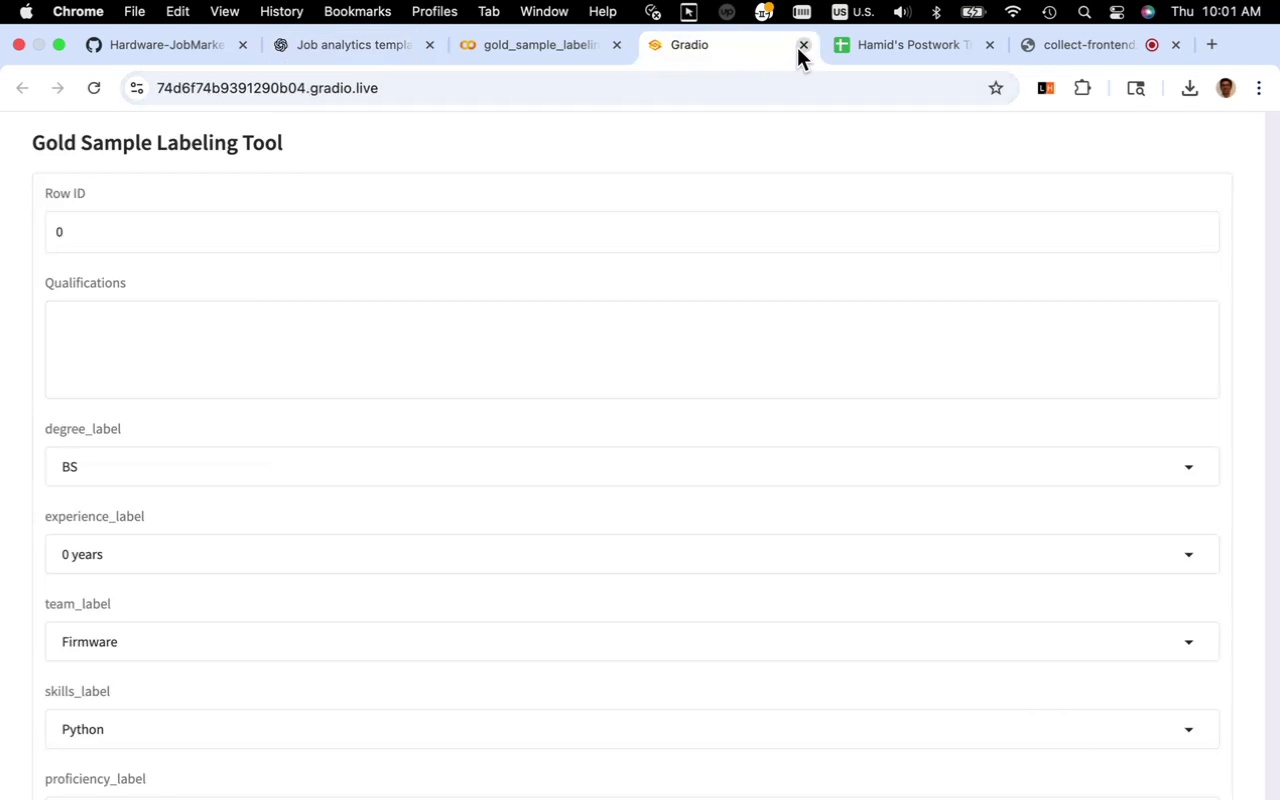 
left_click([800, 48])
 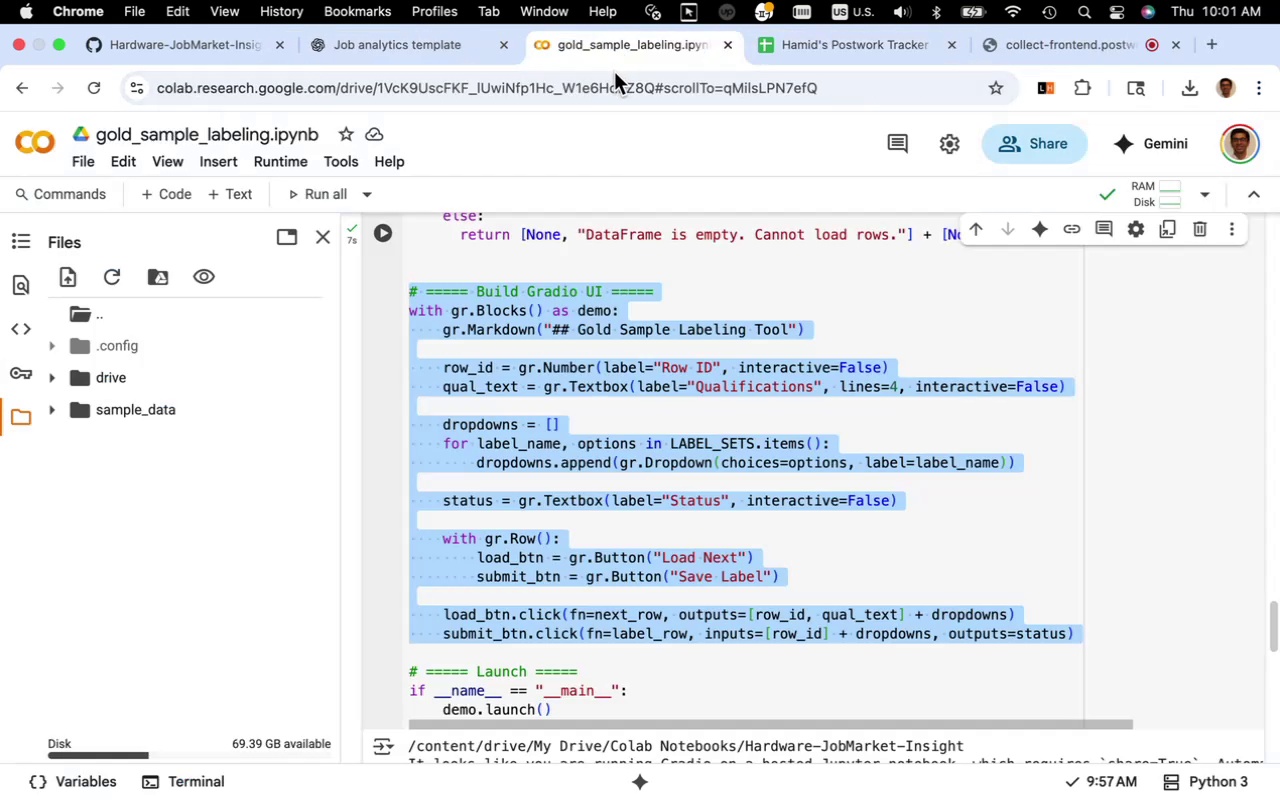 
left_click([468, 54])
 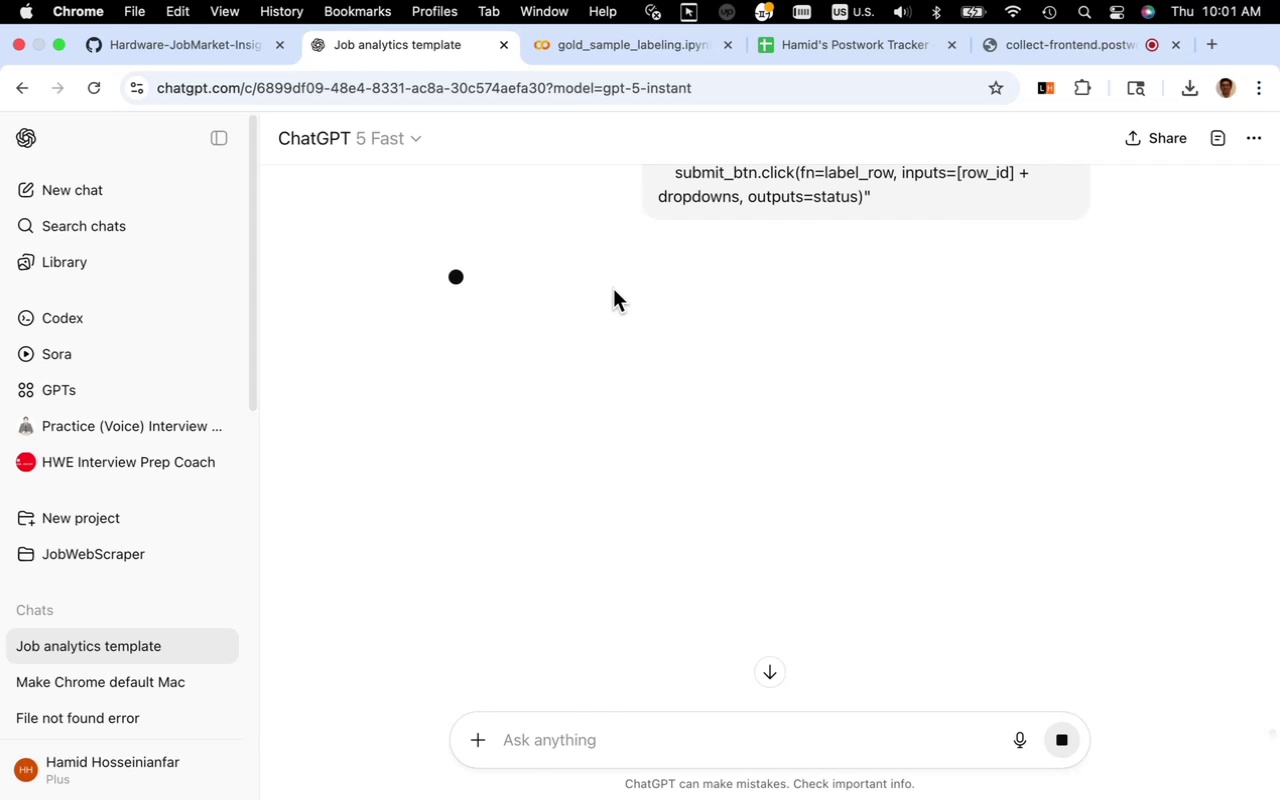 
wait(13.33)
 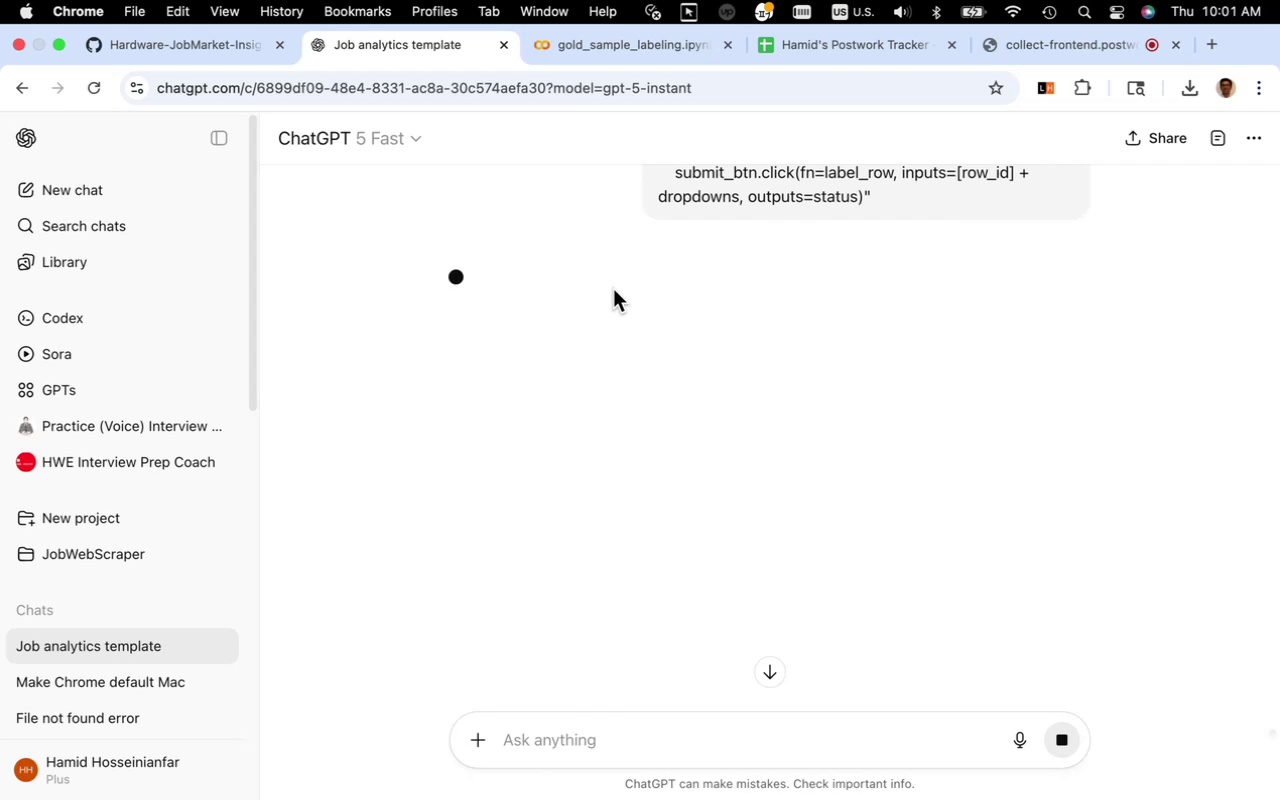 
left_click([648, 54])
 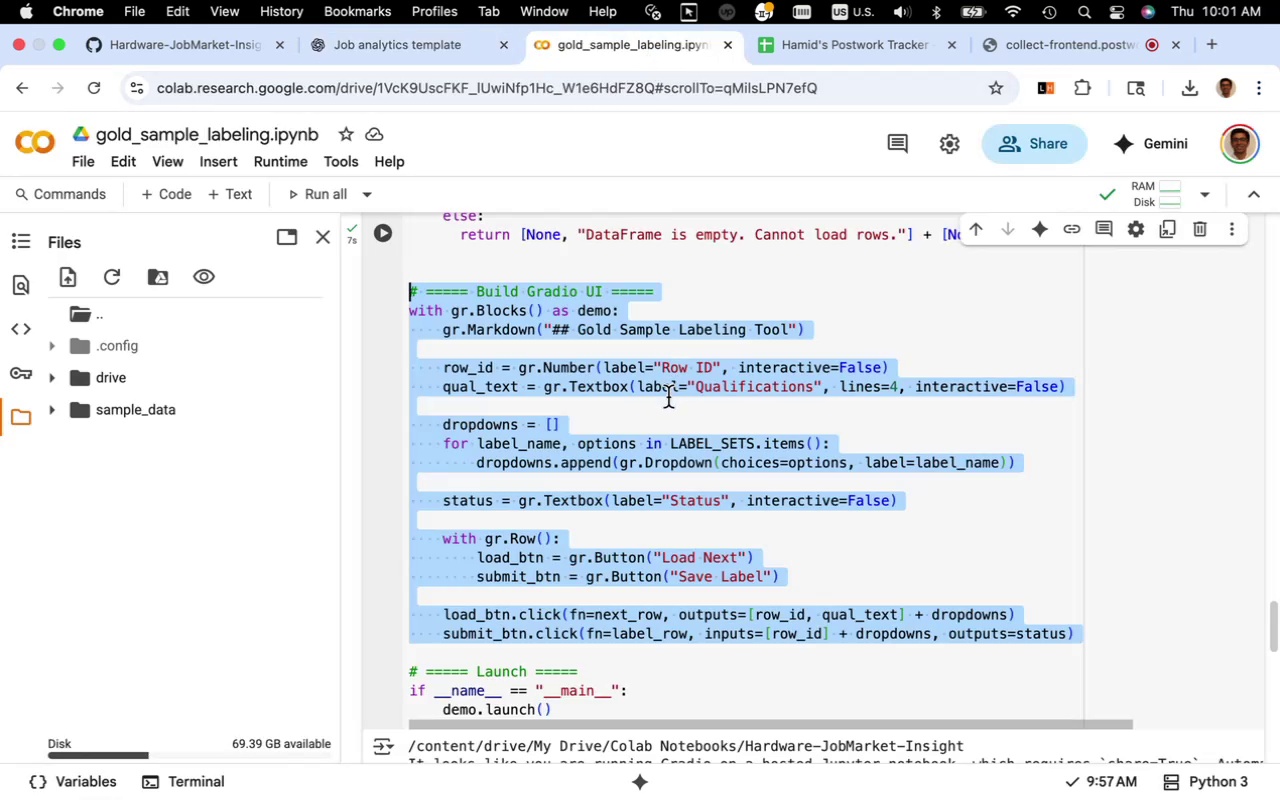 
left_click([668, 397])
 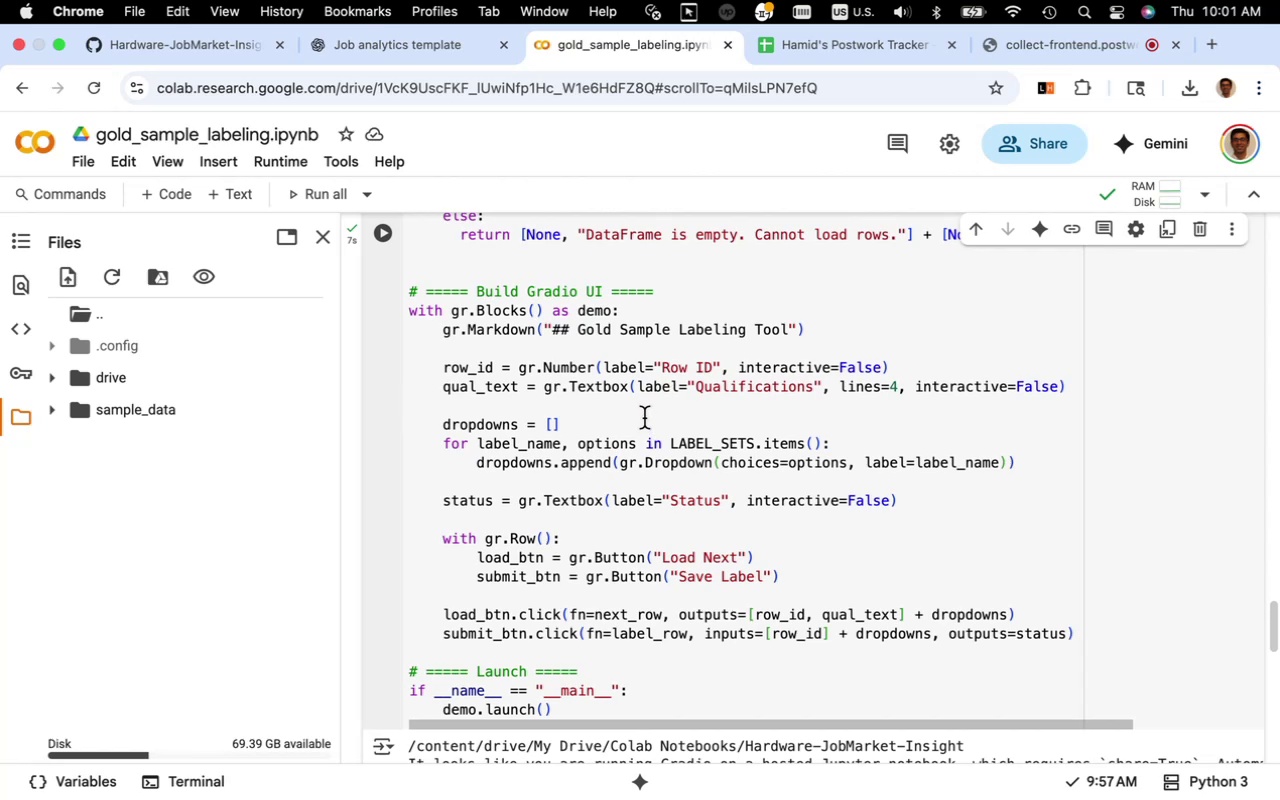 
wait(17.71)
 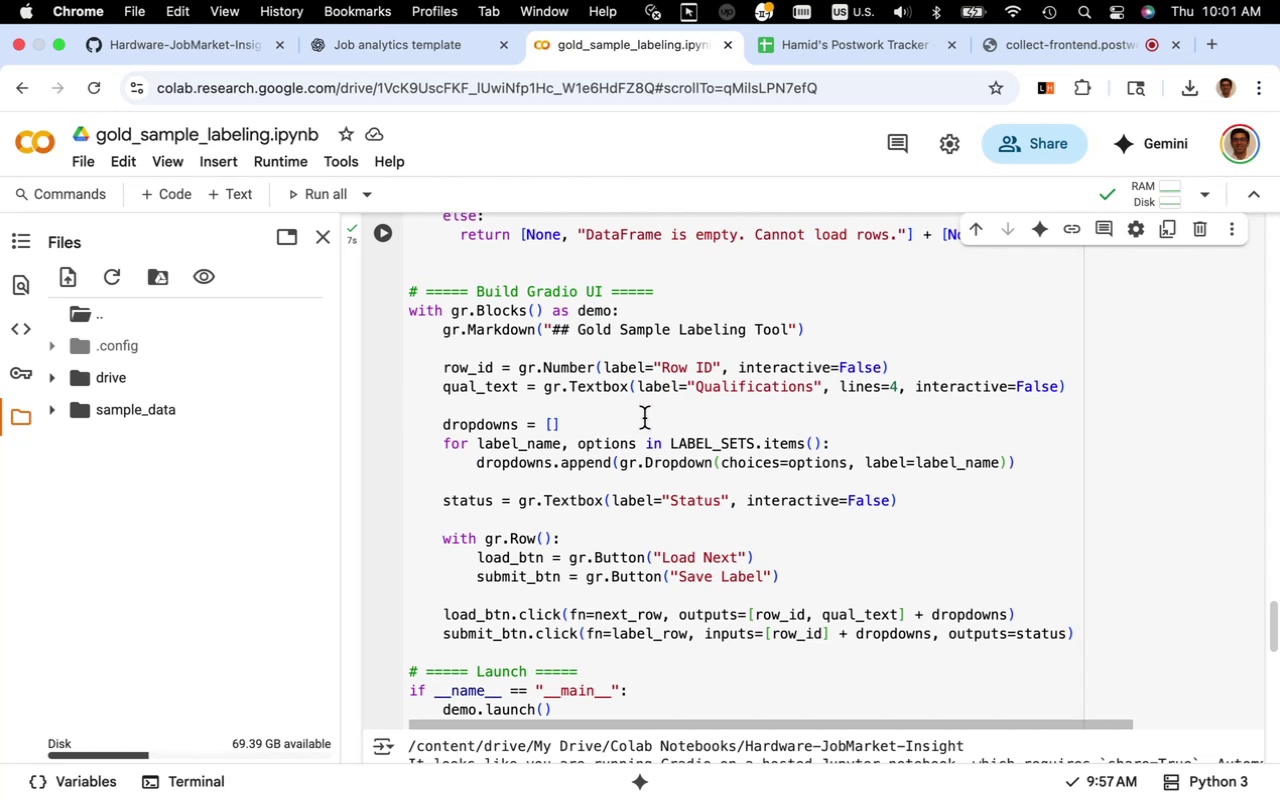 
mouse_move([614, 467])
 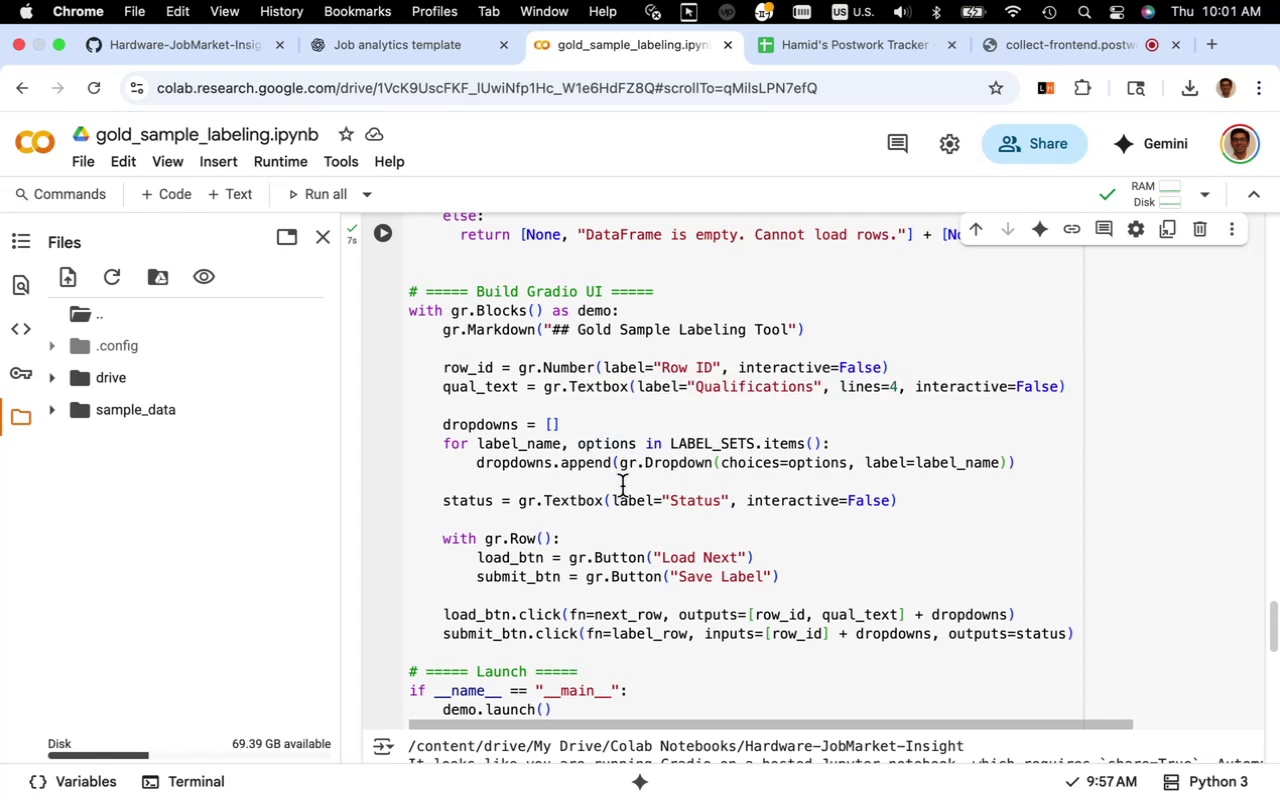 
mouse_move([603, 447])
 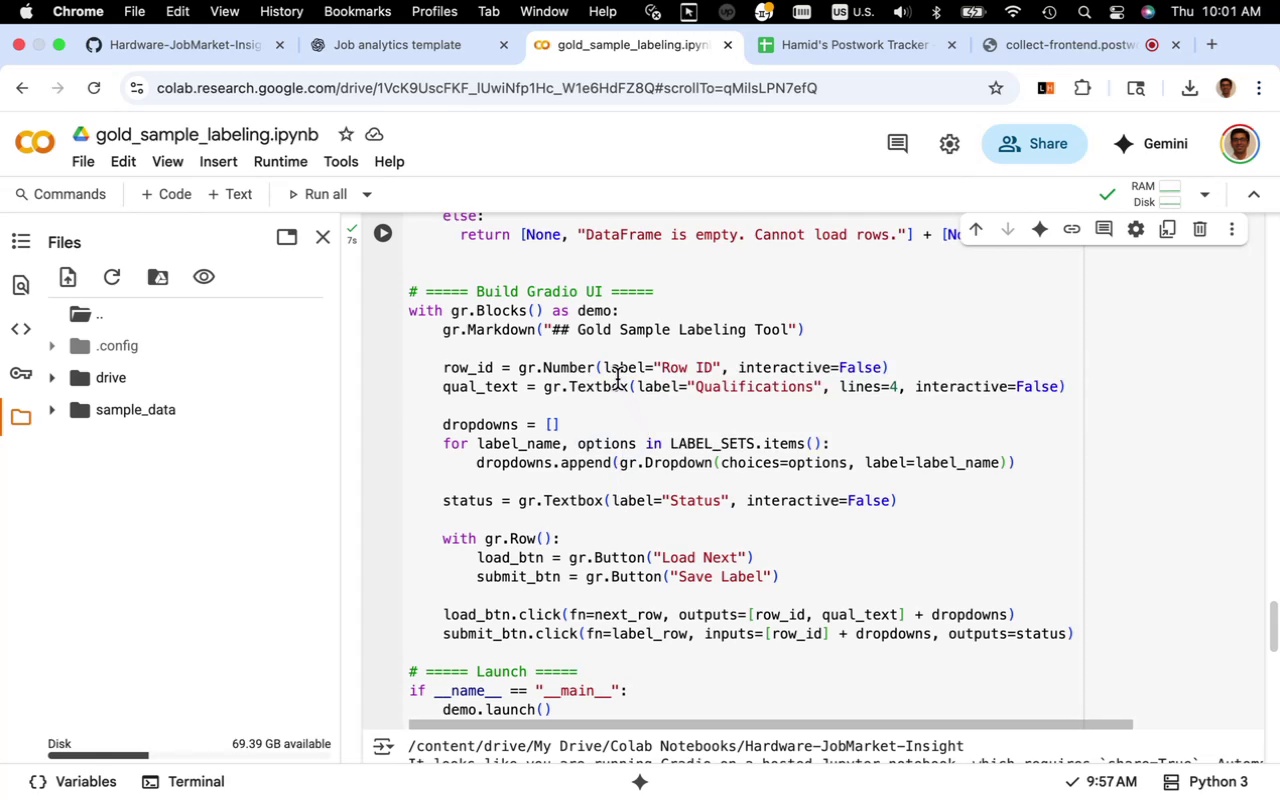 
mouse_move([584, 404])
 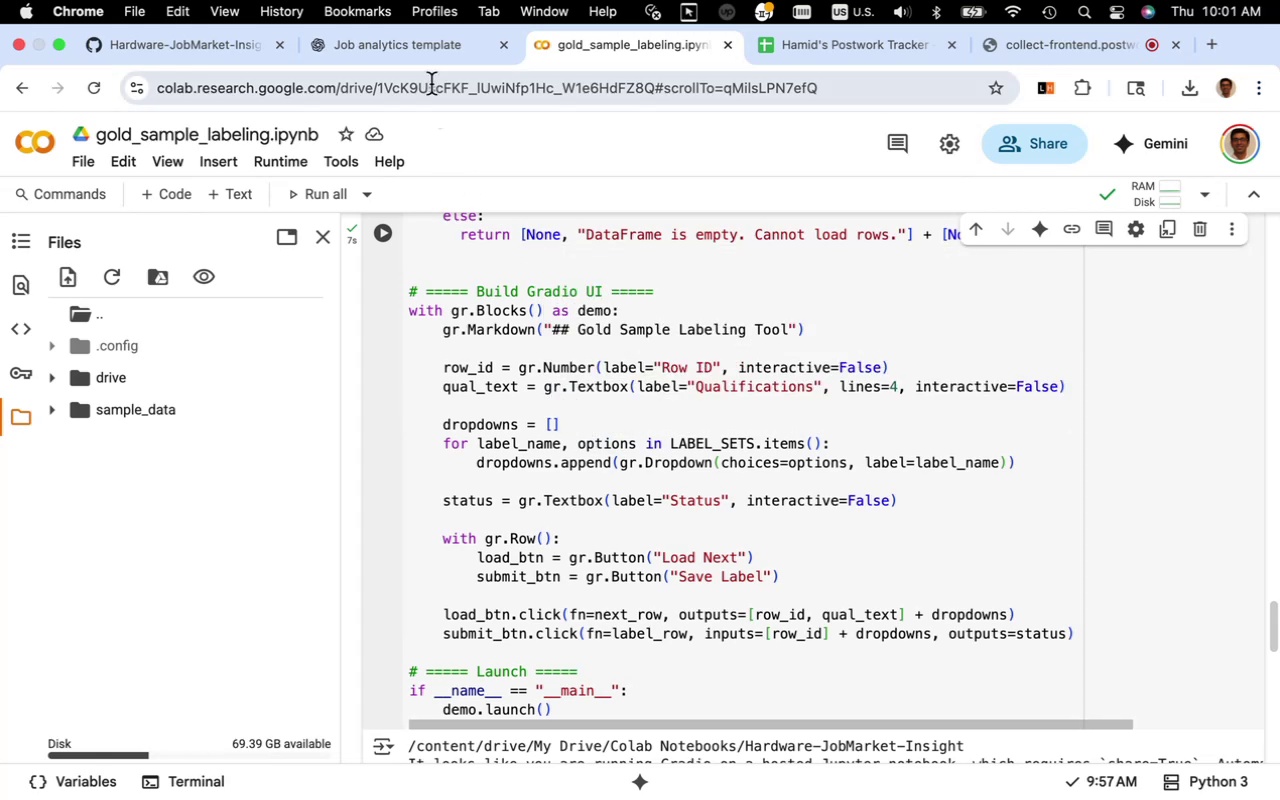 
wait(5.12)
 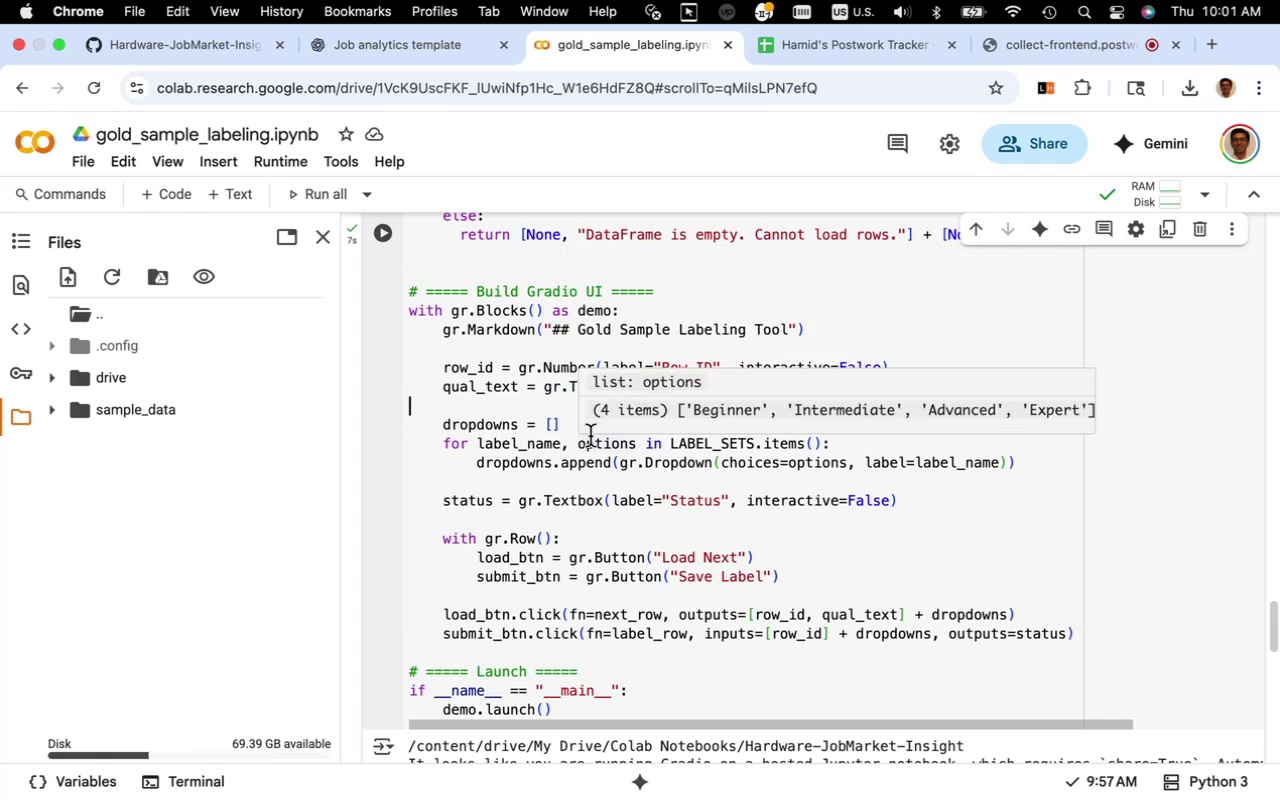 
left_click([434, 58])
 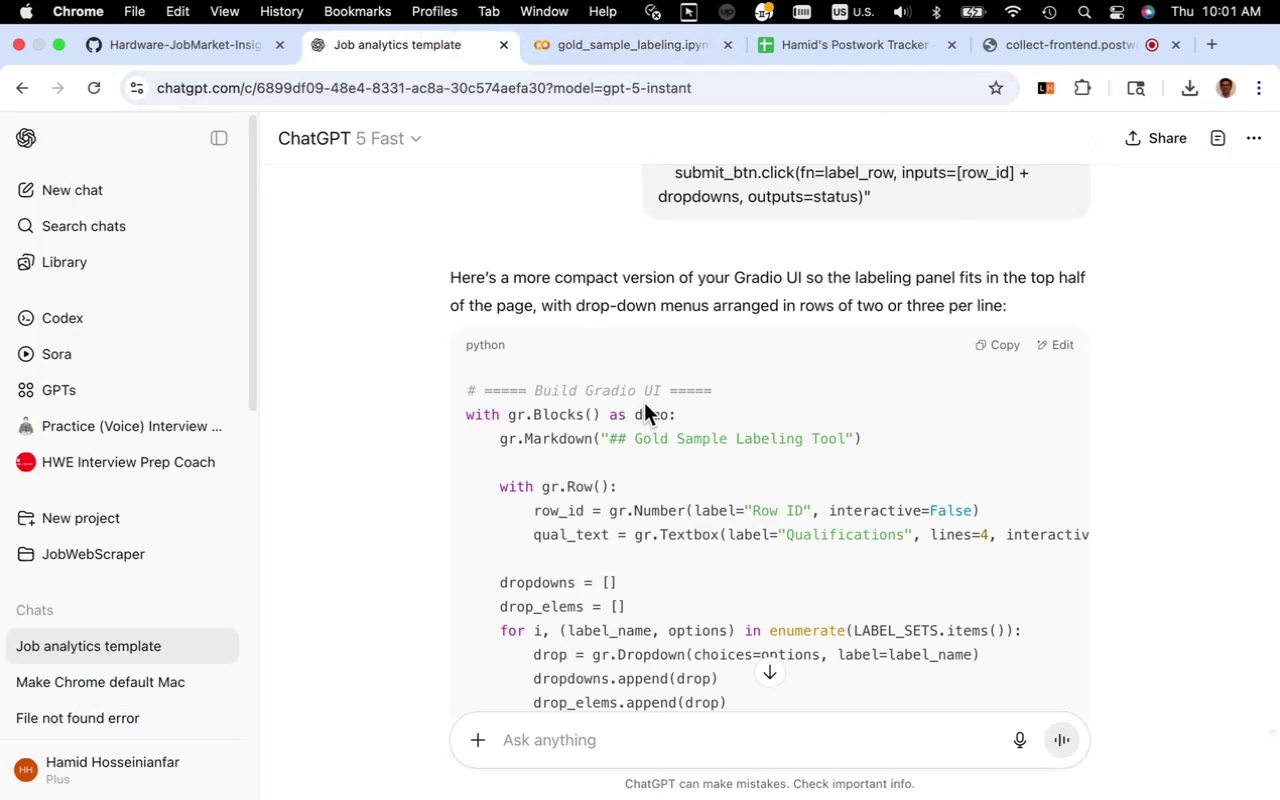 
scroll: coordinate [647, 379], scroll_direction: down, amount: 3.0
 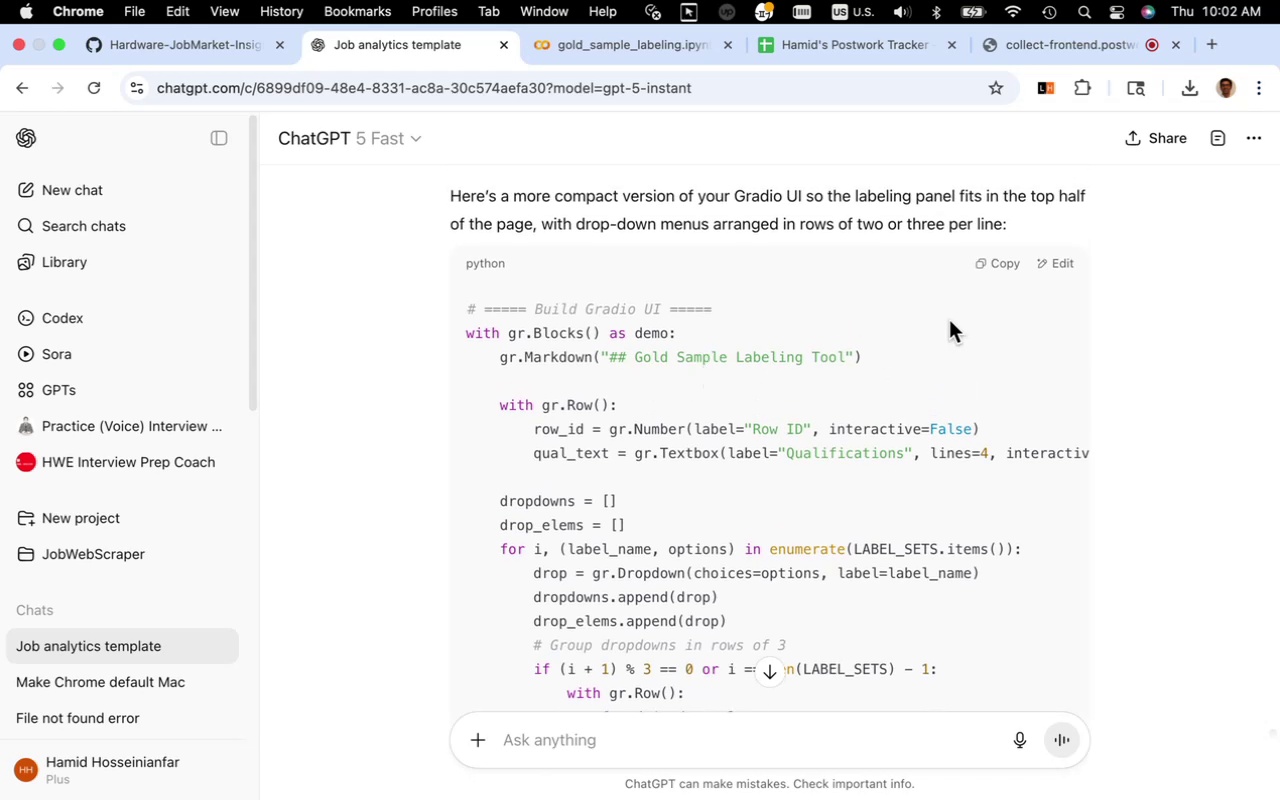 
wait(6.1)
 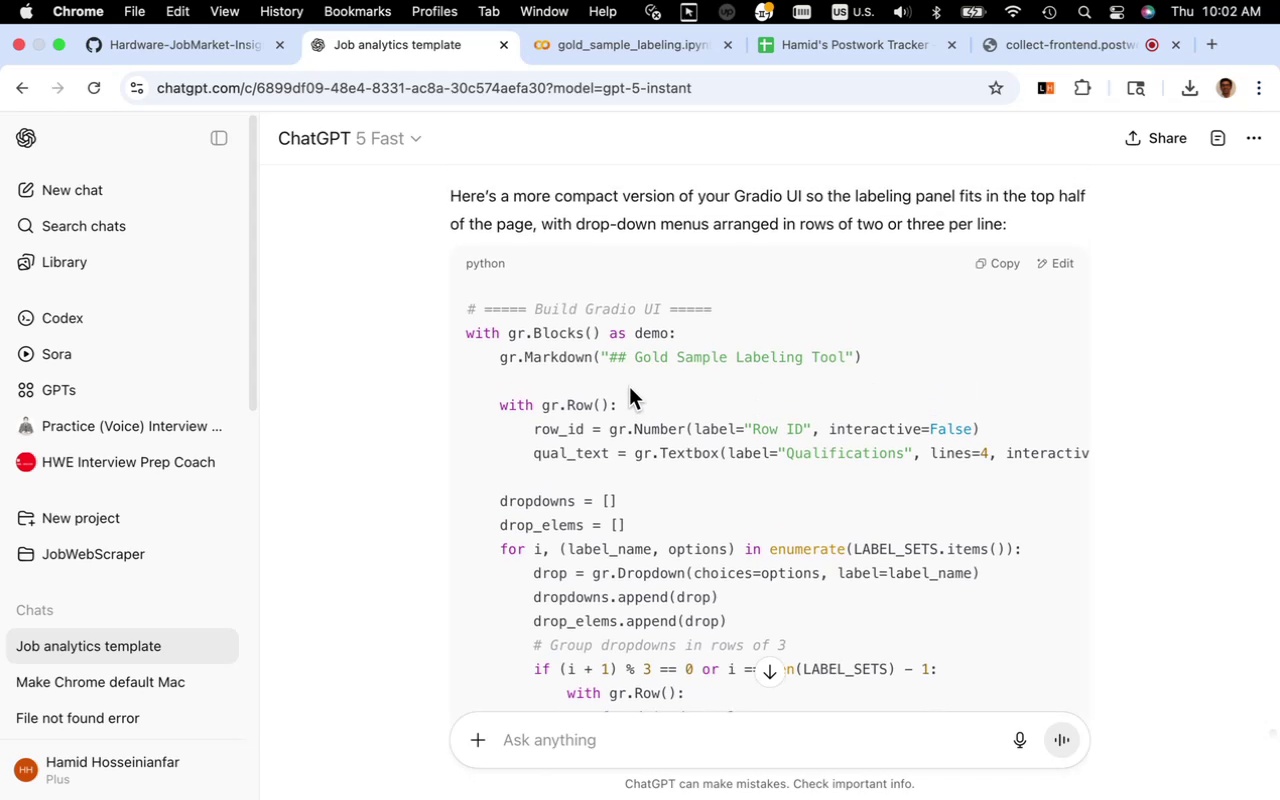 
left_click([996, 264])
 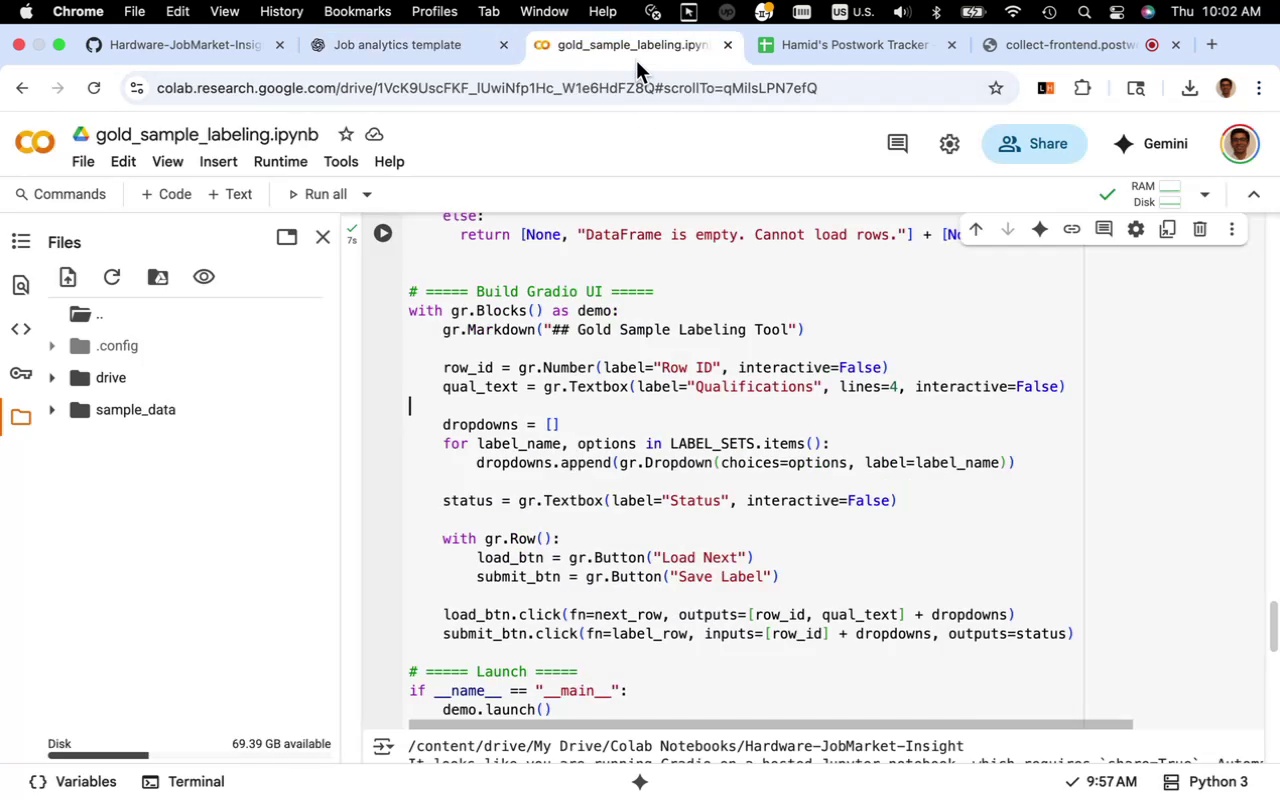 
scroll: coordinate [662, 440], scroll_direction: down, amount: 2.0
 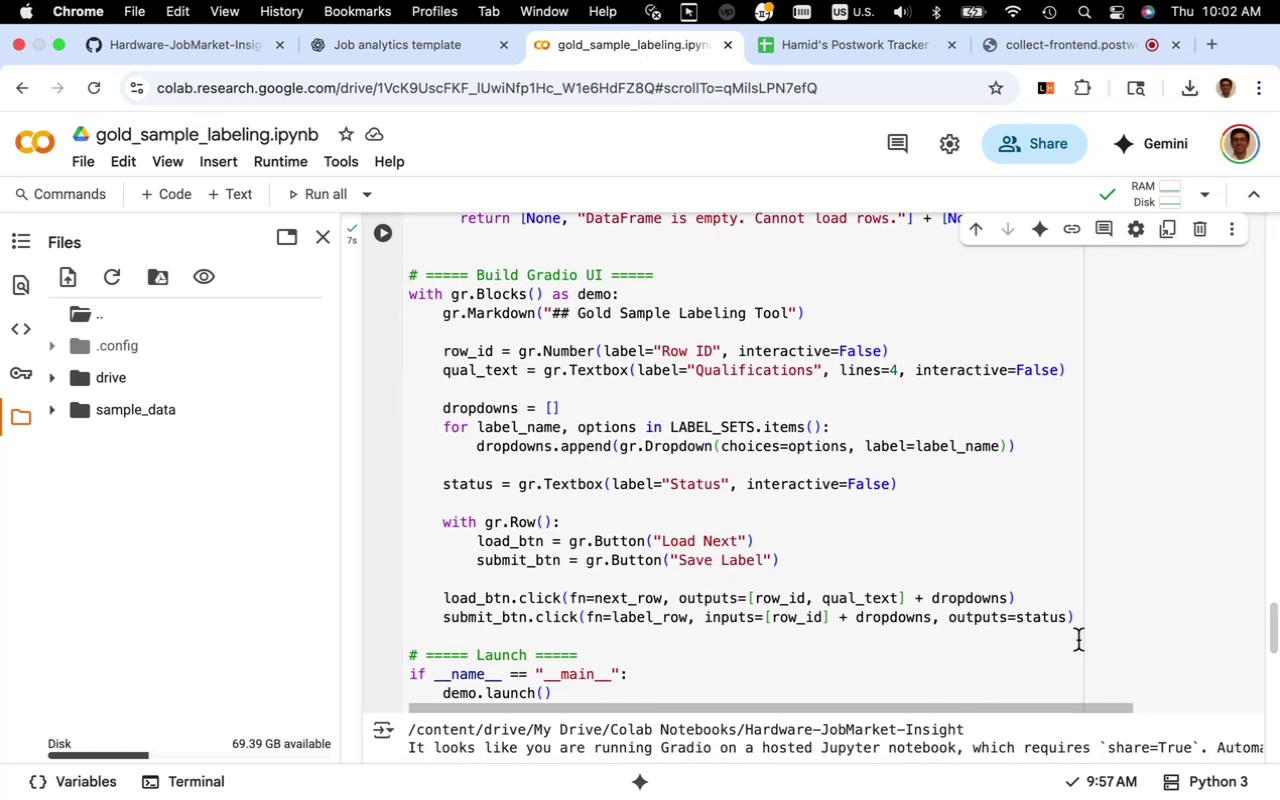 
left_click_drag(start_coordinate=[1073, 615], to_coordinate=[408, 279])
 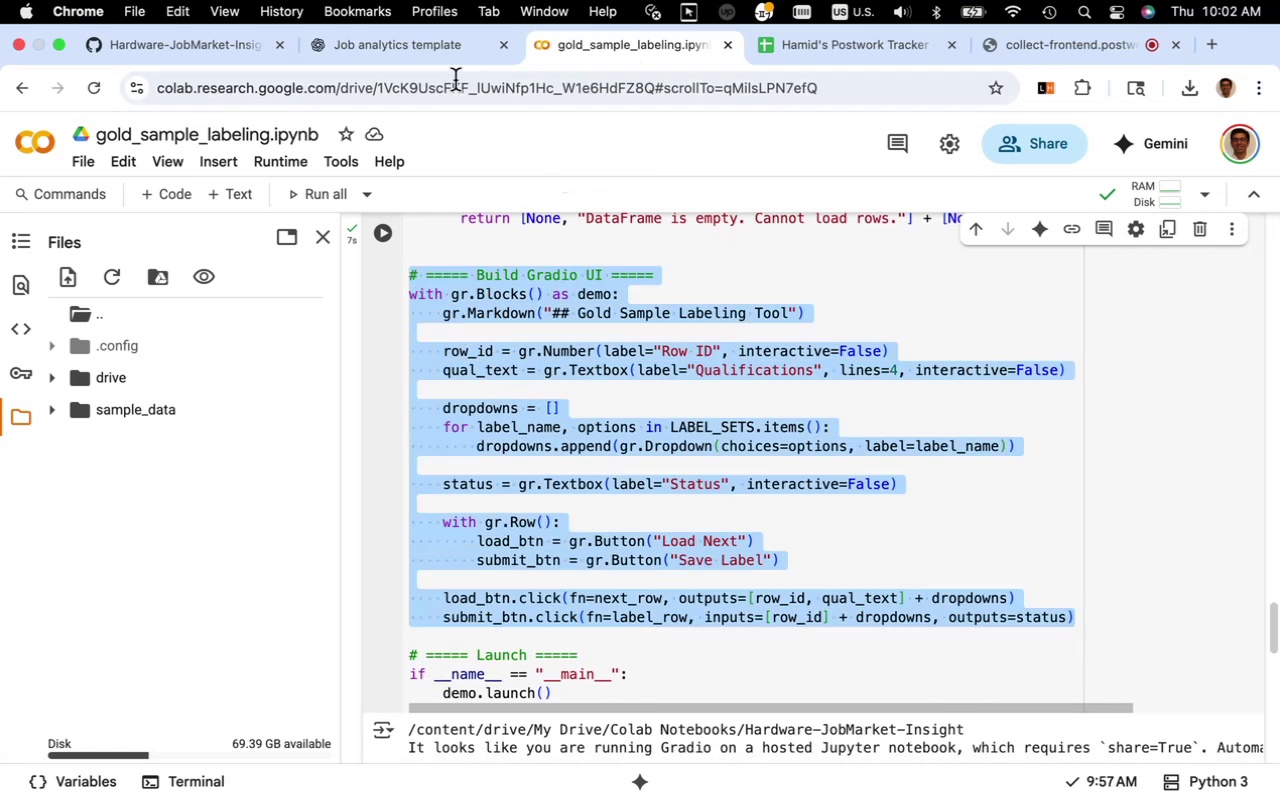 
left_click([423, 48])
 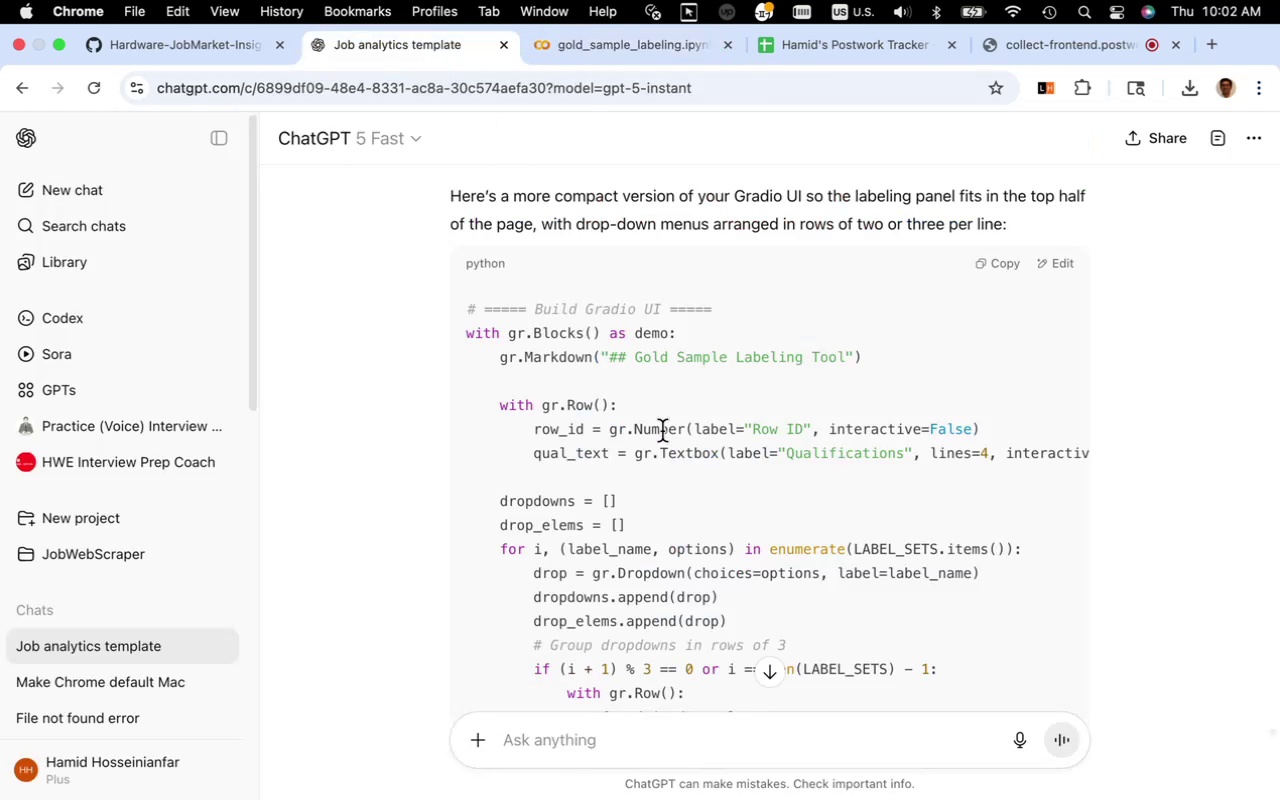 
scroll: coordinate [664, 420], scroll_direction: down, amount: 9.0
 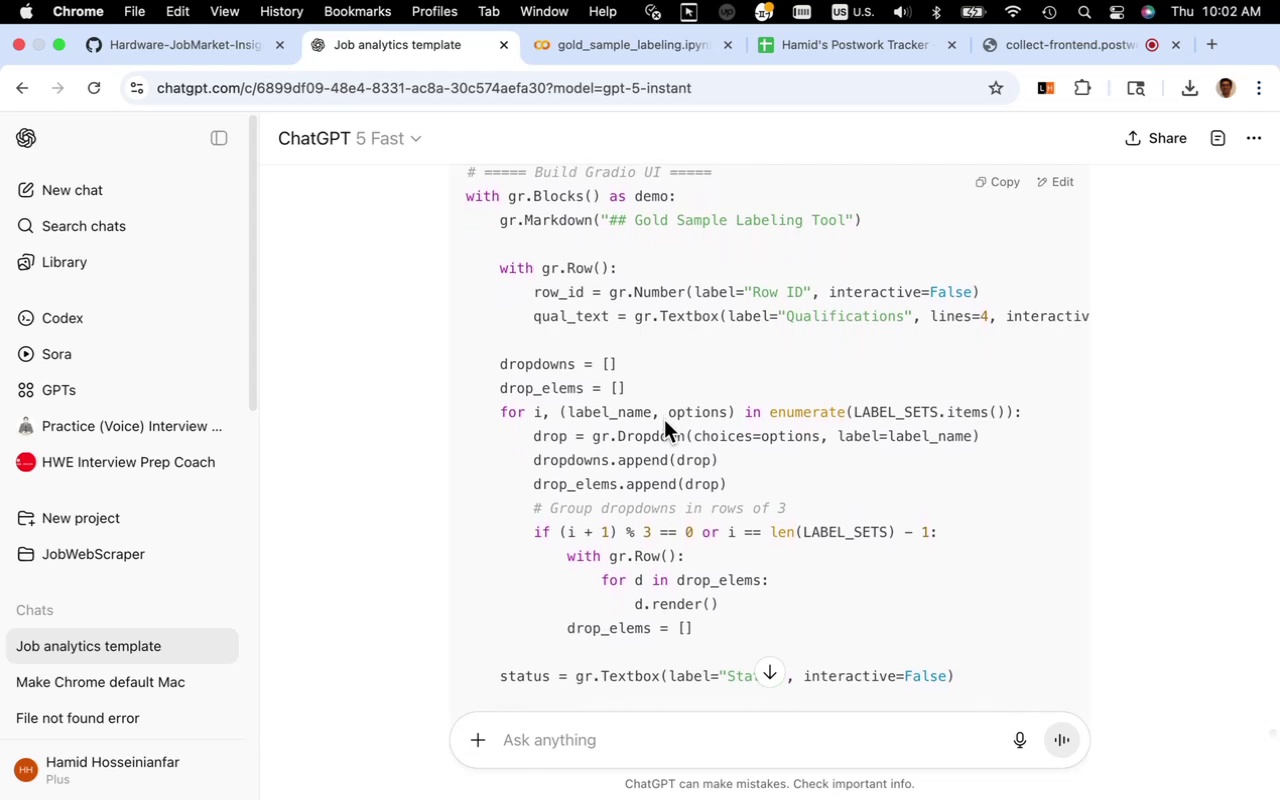 
wait(5.88)
 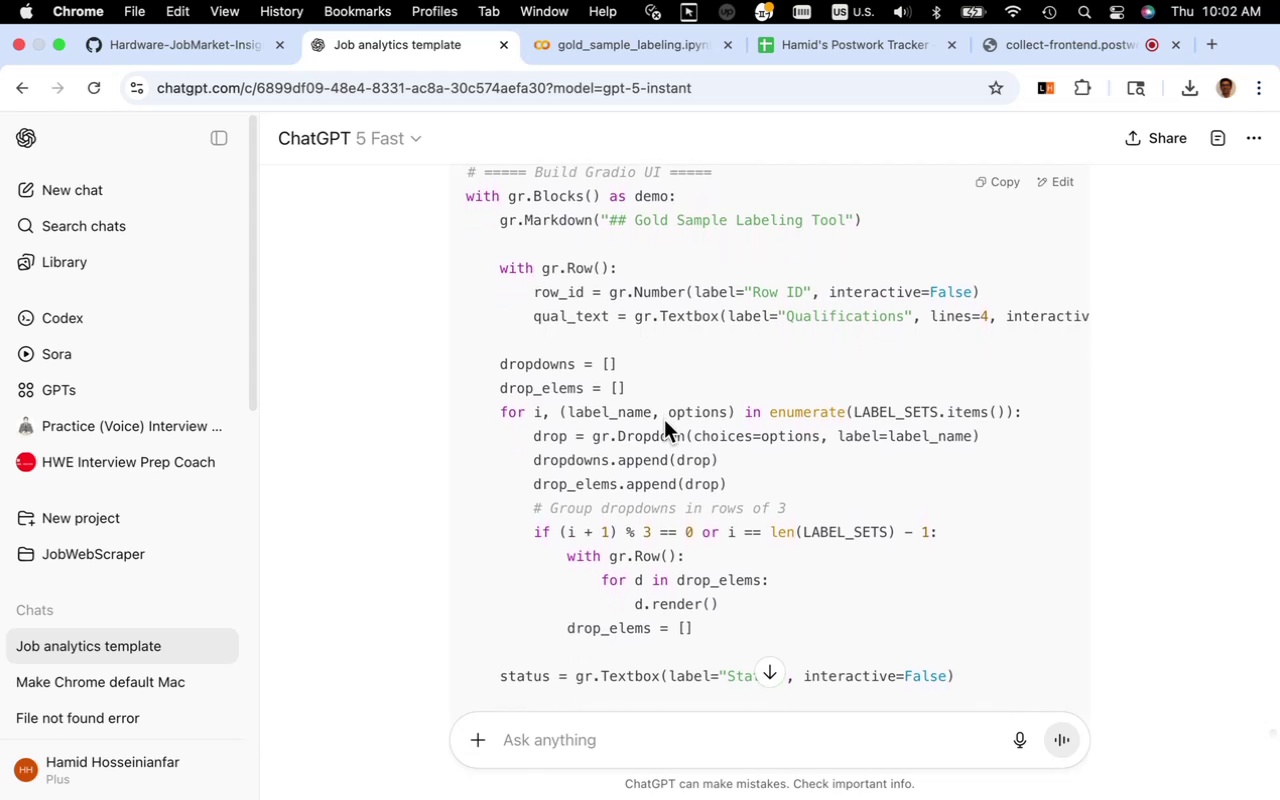 
left_click([630, 60])
 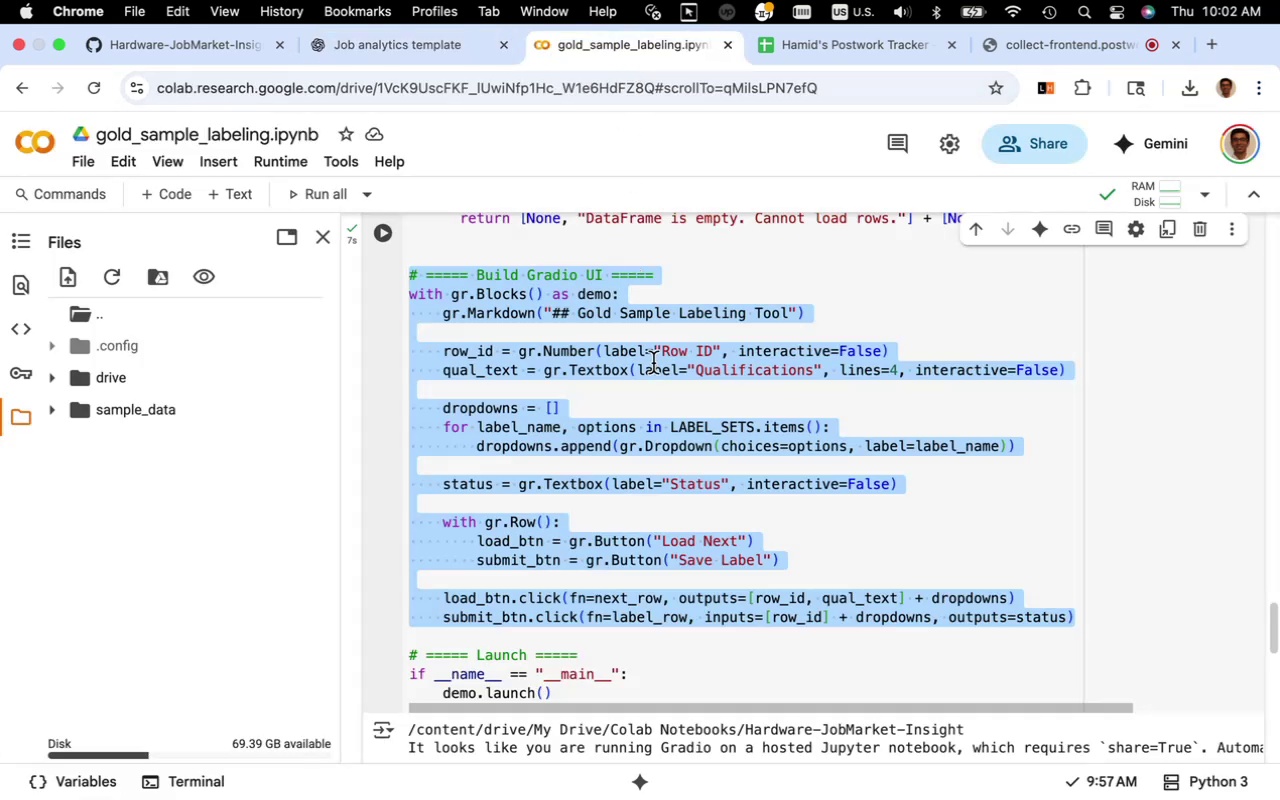 
key(Meta+V)
 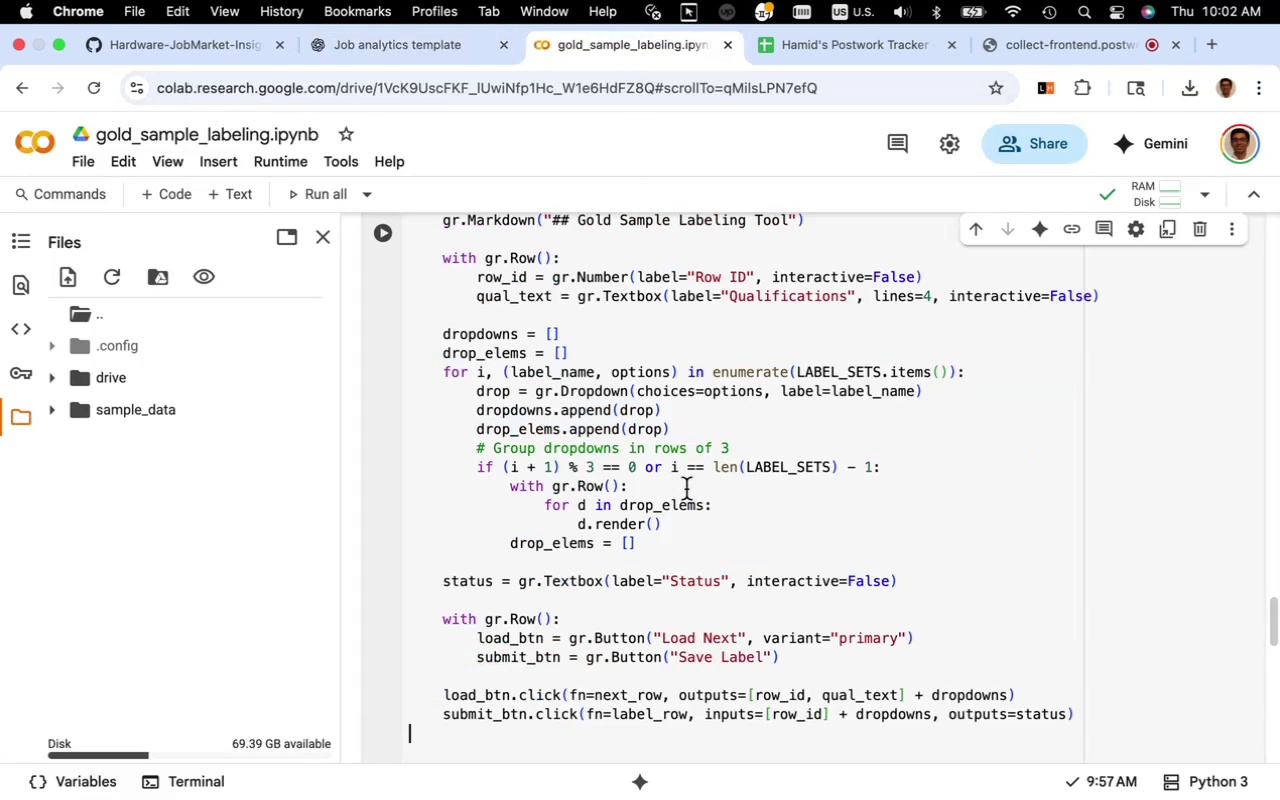 
scroll: coordinate [686, 489], scroll_direction: up, amount: 3.0
 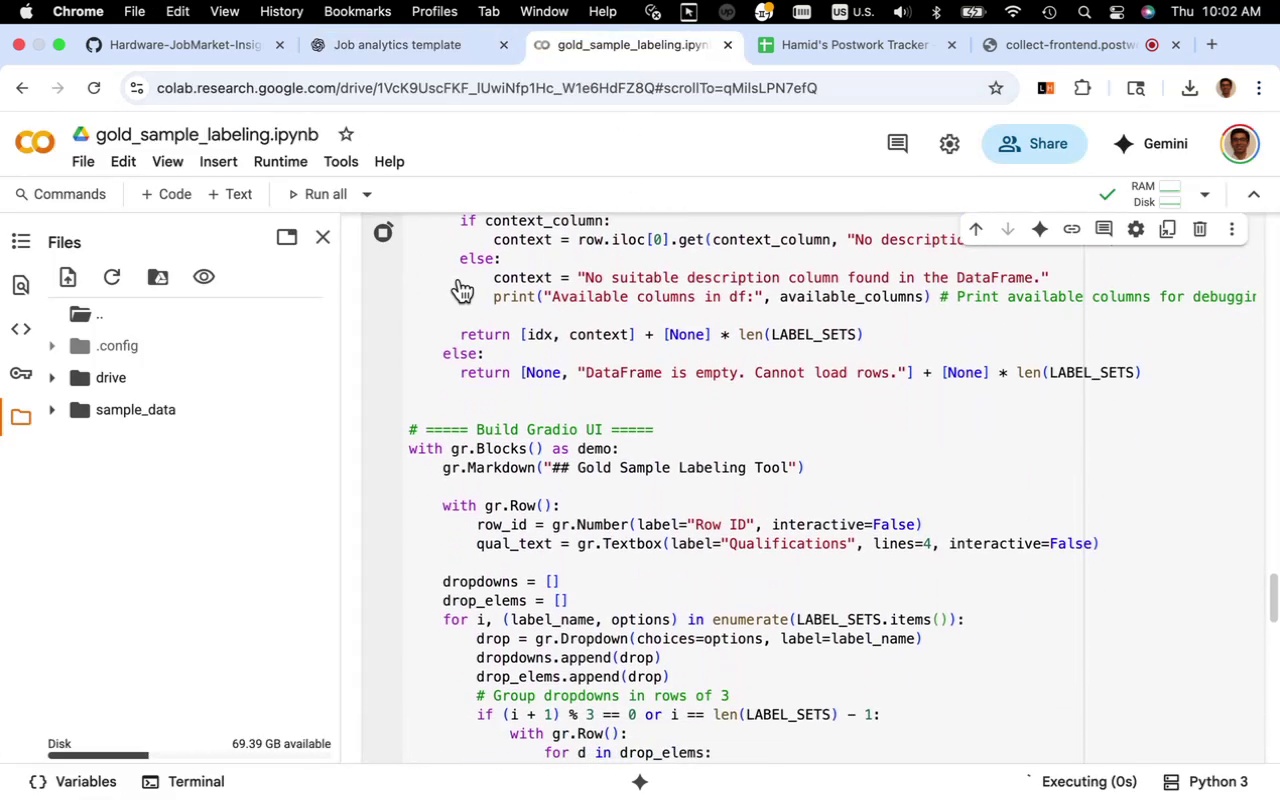 
scroll: coordinate [642, 445], scroll_direction: down, amount: 25.0
 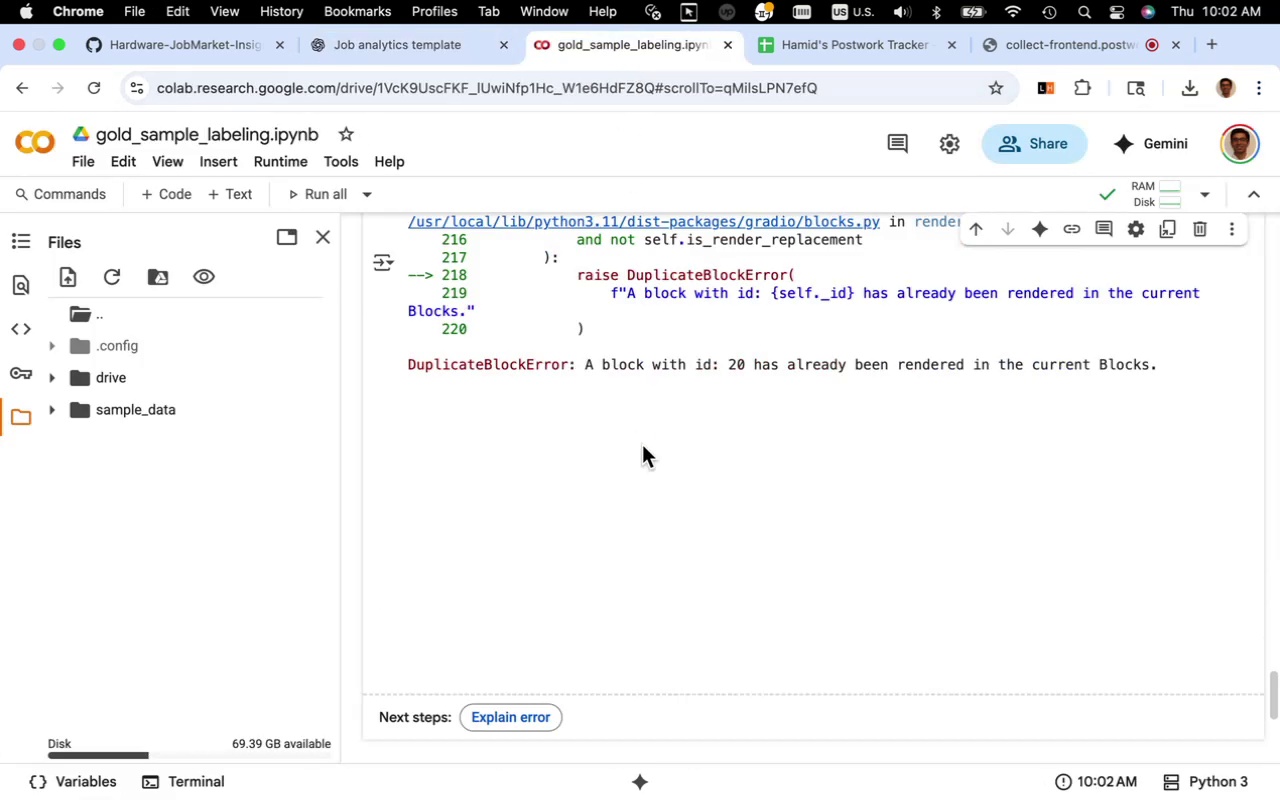 
scroll: coordinate [642, 445], scroll_direction: up, amount: 1.0
 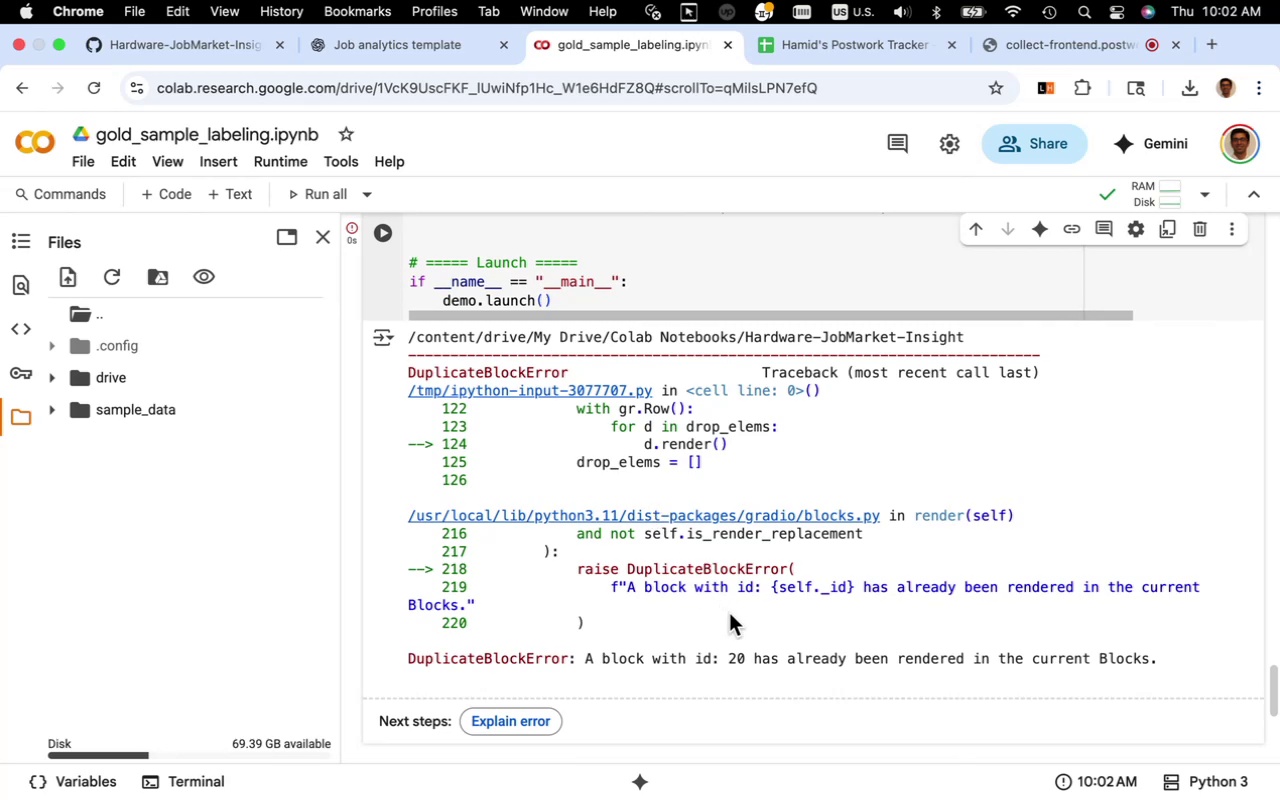 
wait(5.29)
 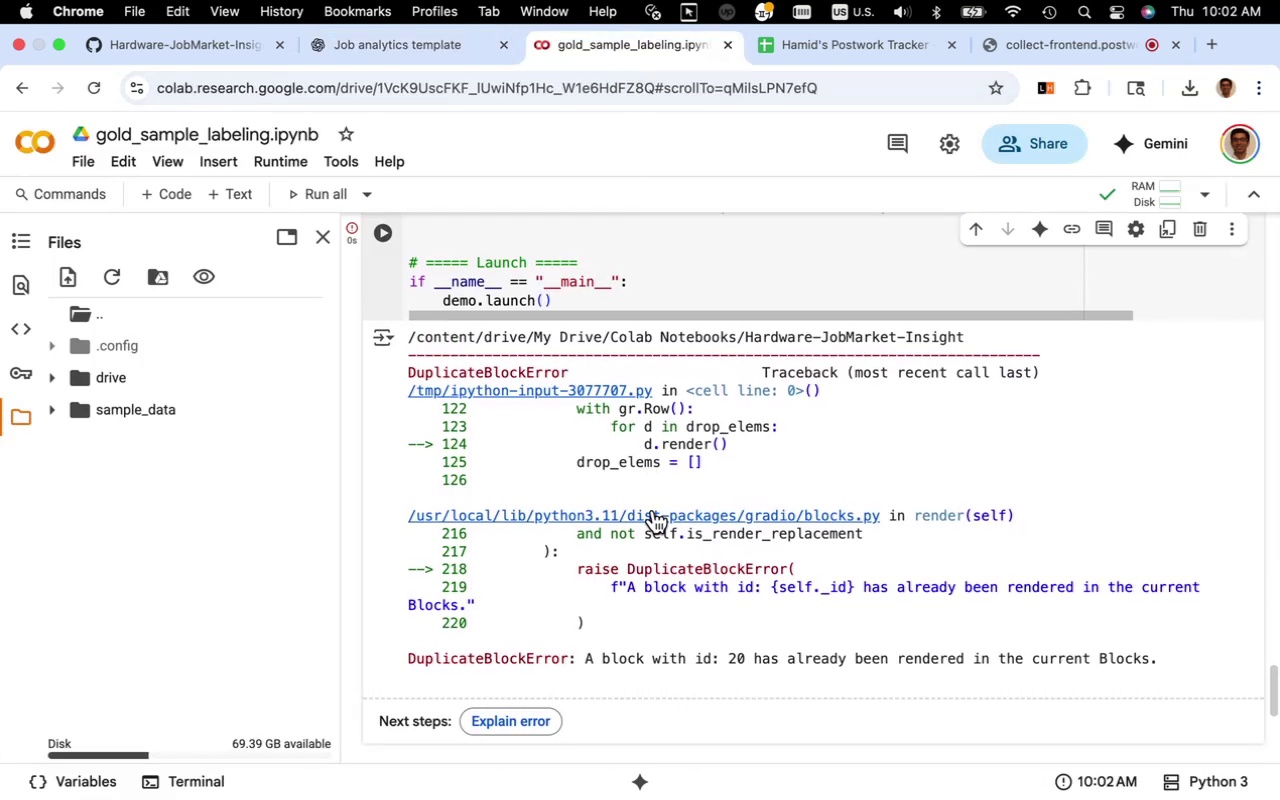 
scroll: coordinate [717, 602], scroll_direction: up, amount: 14.0
 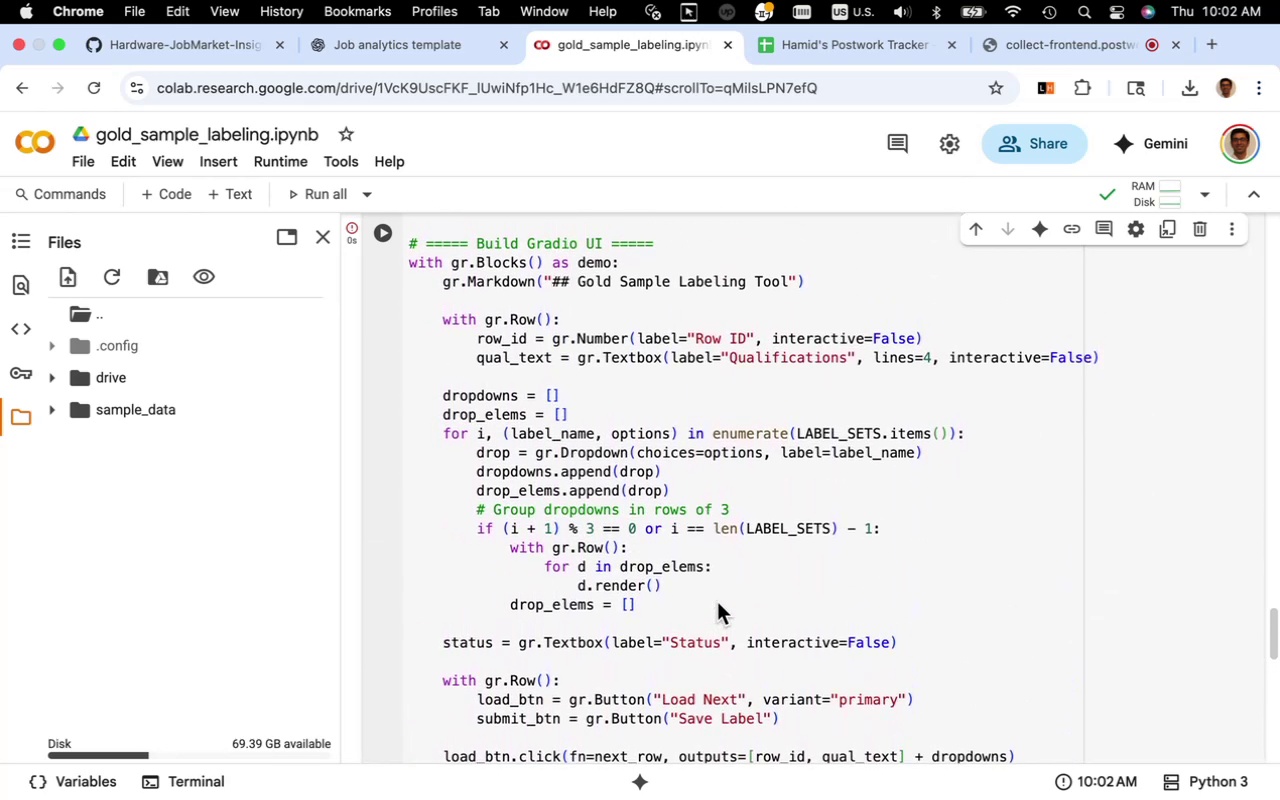 
scroll: coordinate [717, 602], scroll_direction: down, amount: 4.0
 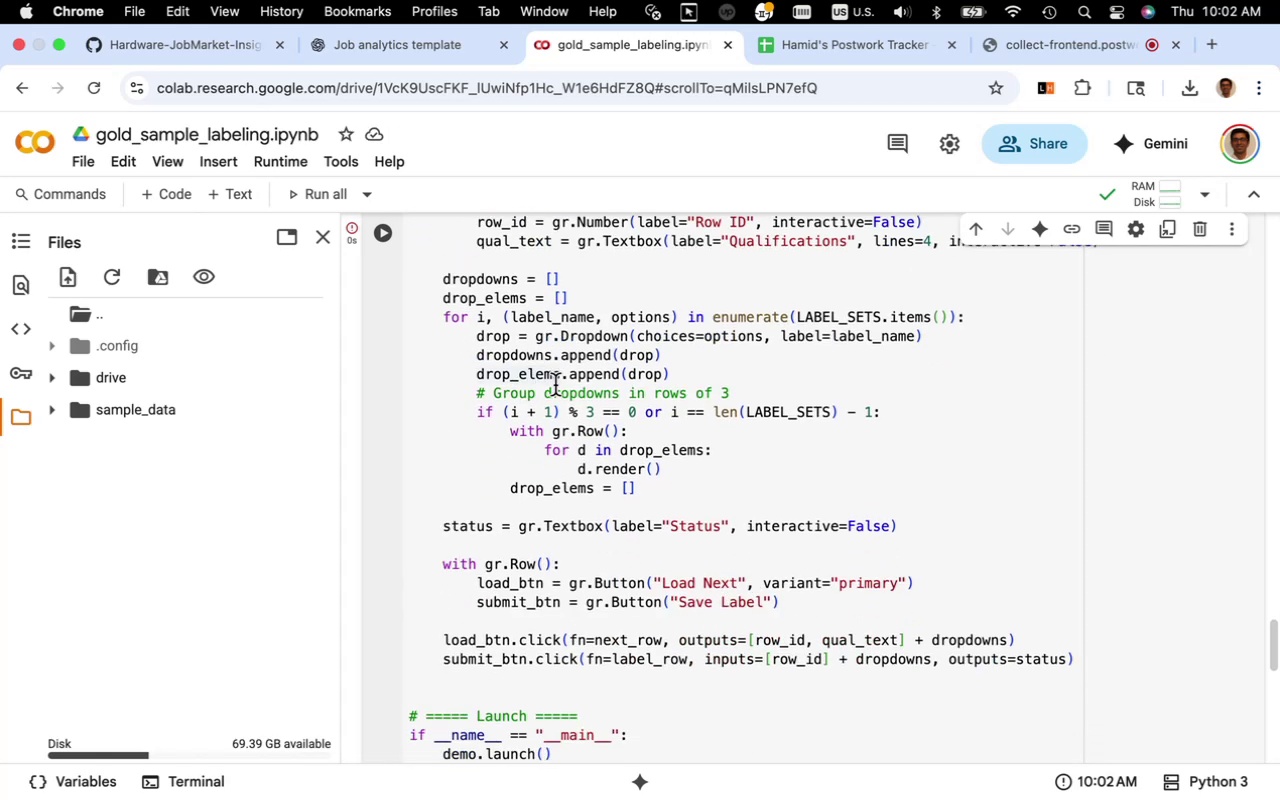 
mouse_move([423, 266])
 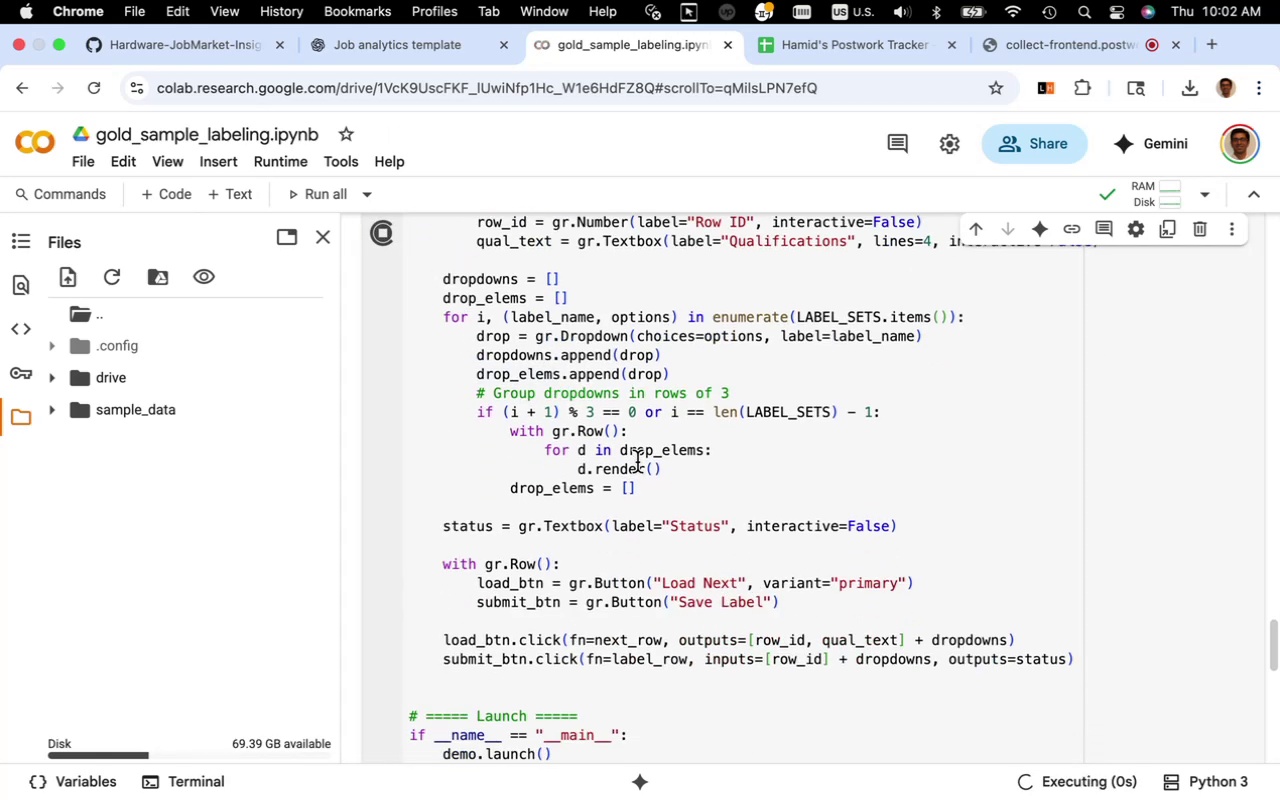 
scroll: coordinate [637, 462], scroll_direction: down, amount: 13.0
 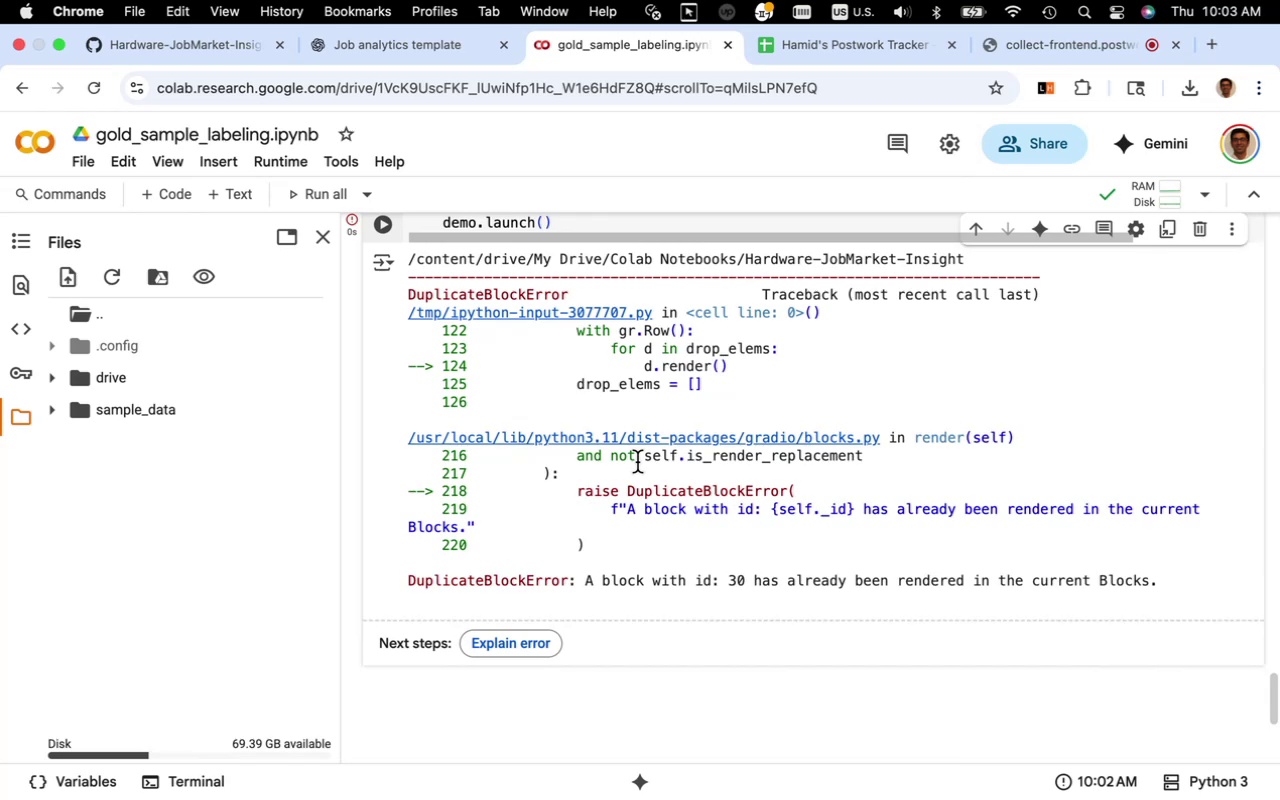 
wait(9.5)
 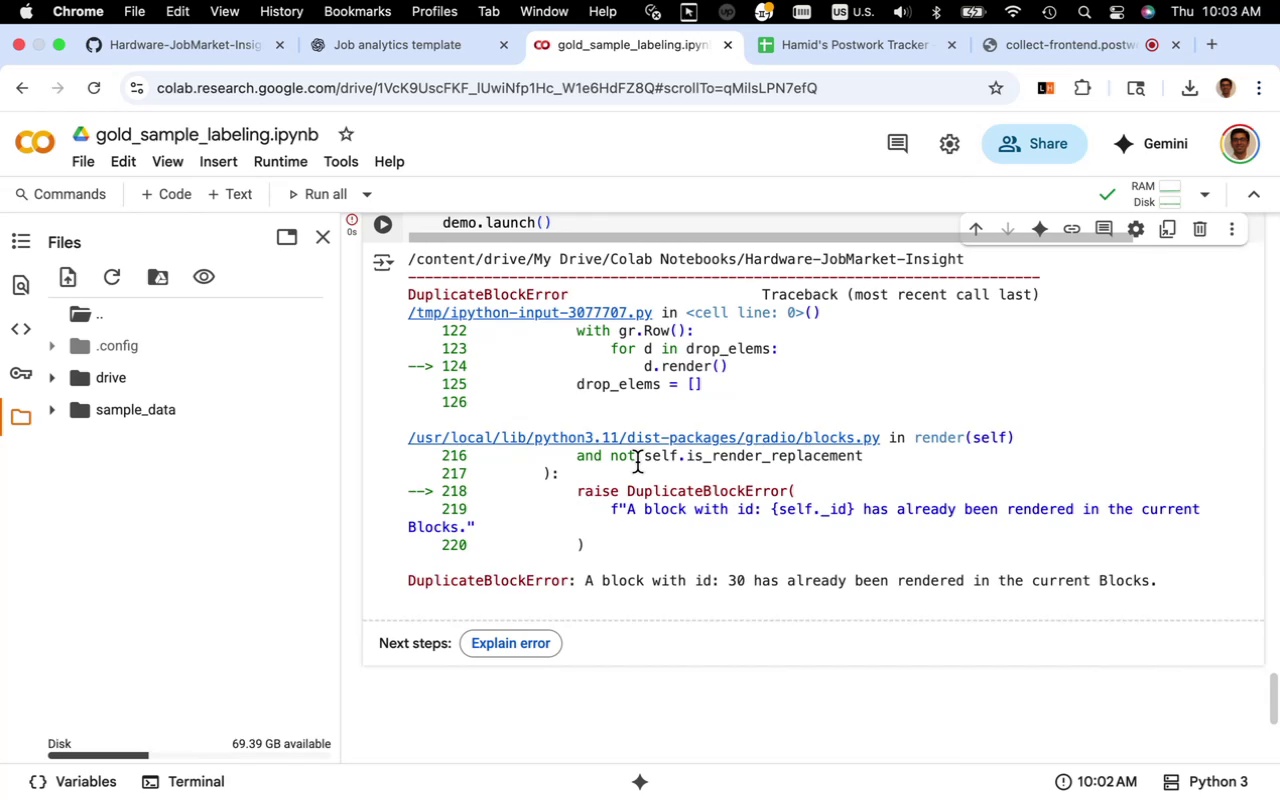 
scroll: coordinate [637, 462], scroll_direction: up, amount: 4.0
 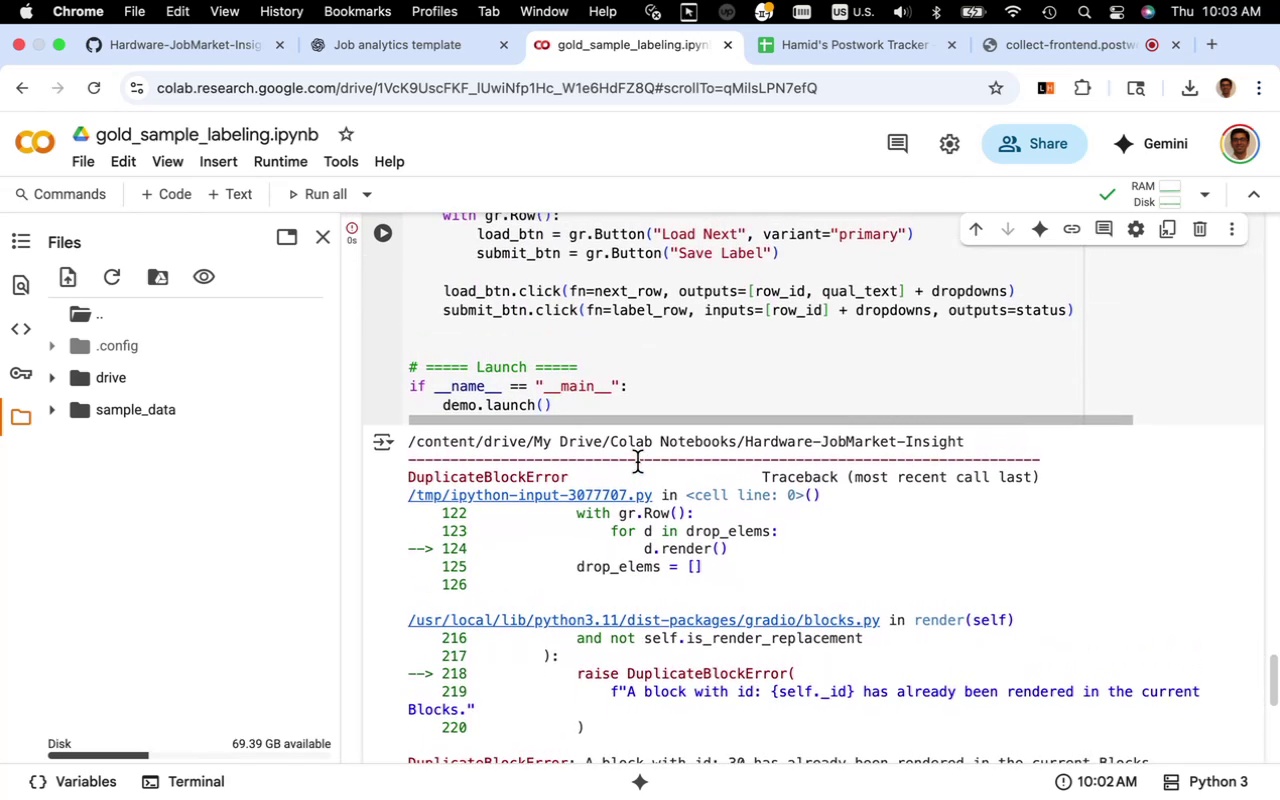 
scroll: coordinate [637, 462], scroll_direction: down, amount: 6.0
 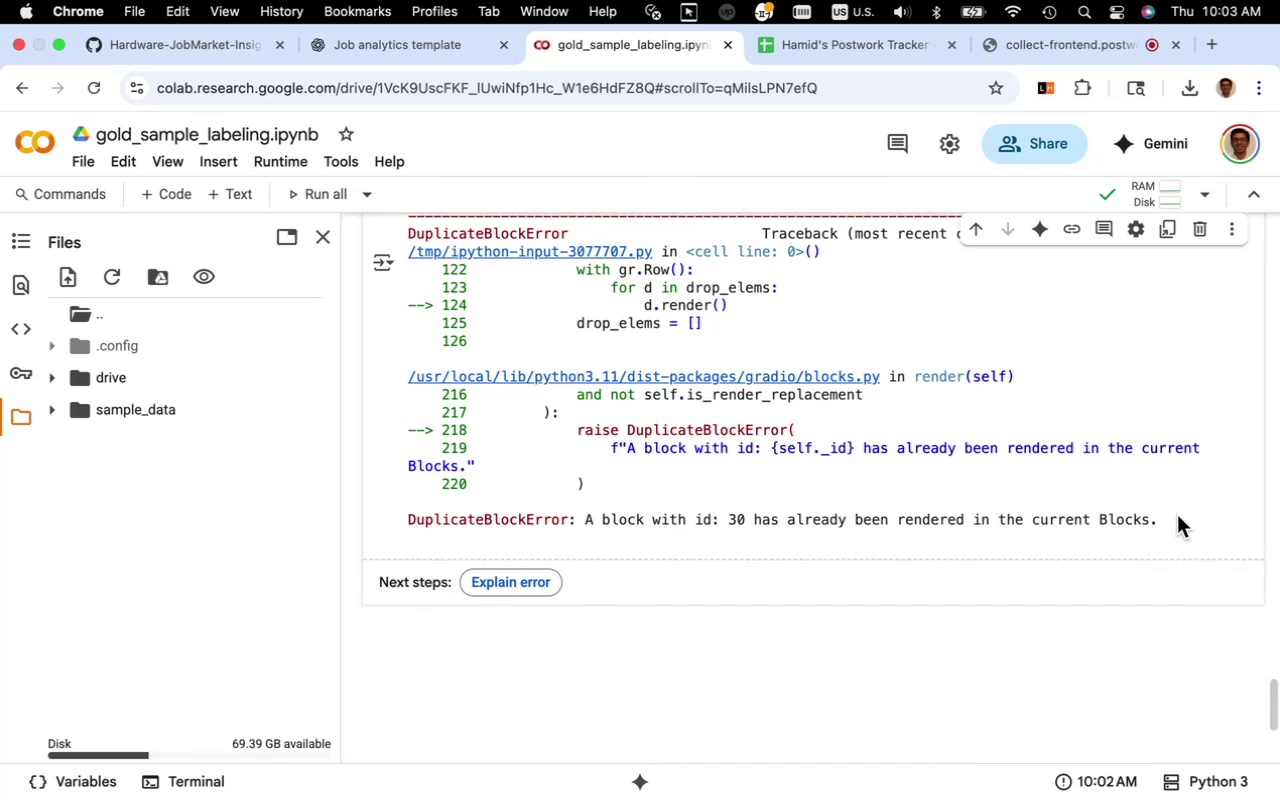 
left_click_drag(start_coordinate=[1177, 516], to_coordinate=[408, 520])
 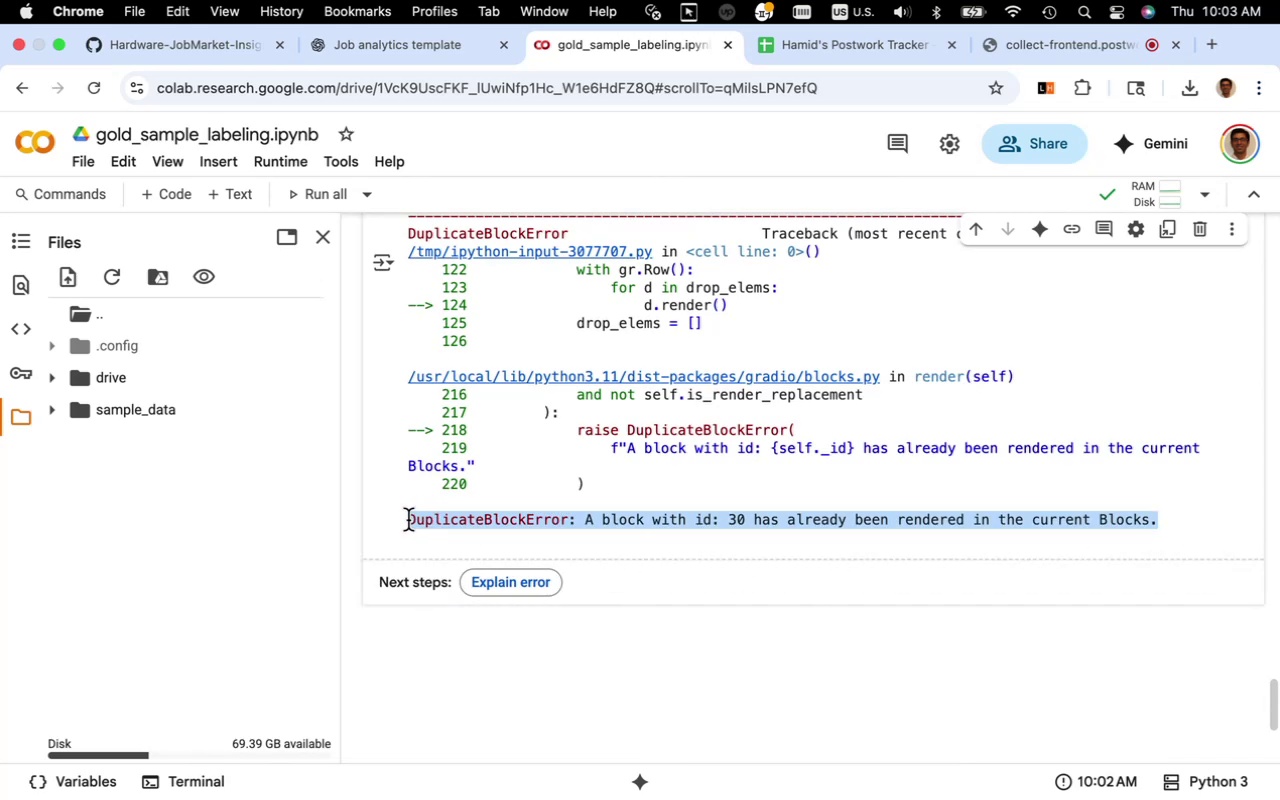 
key(Meta+C)
 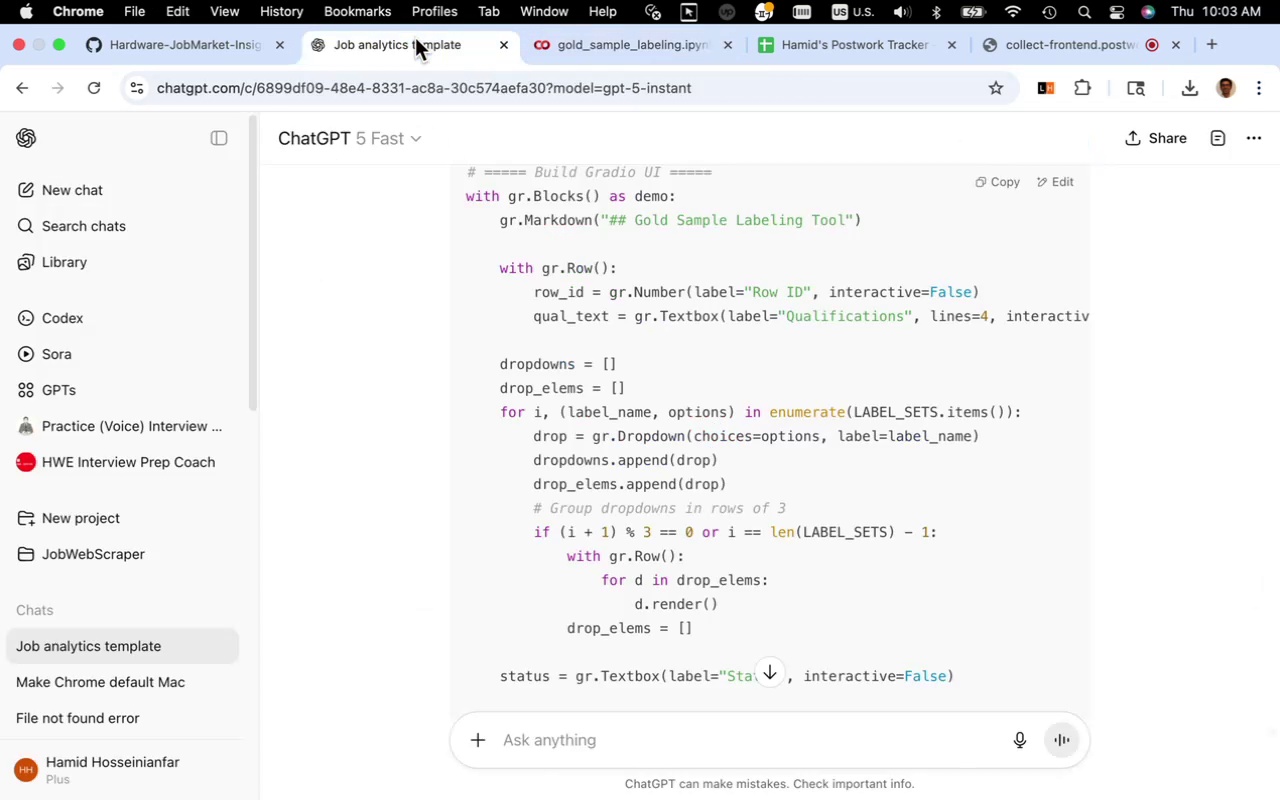 
wait(5.26)
 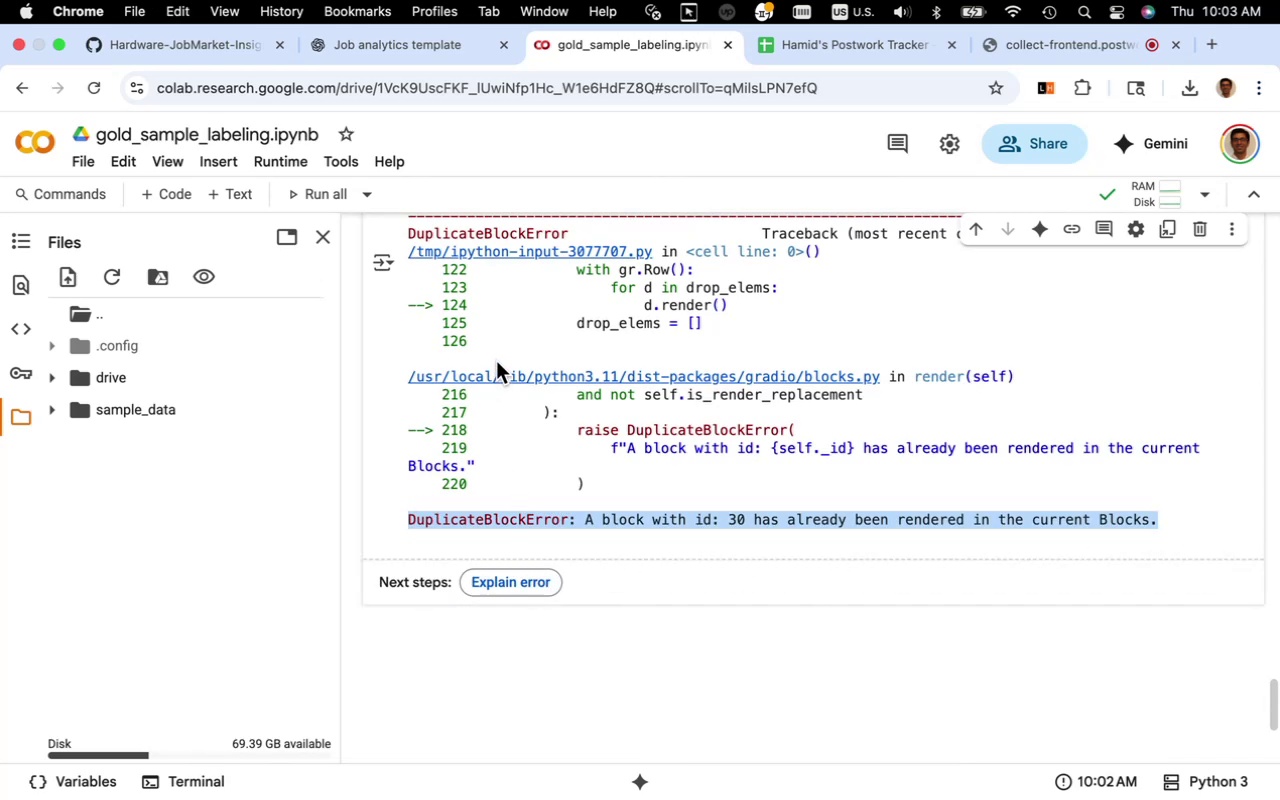 
left_click([572, 734])
 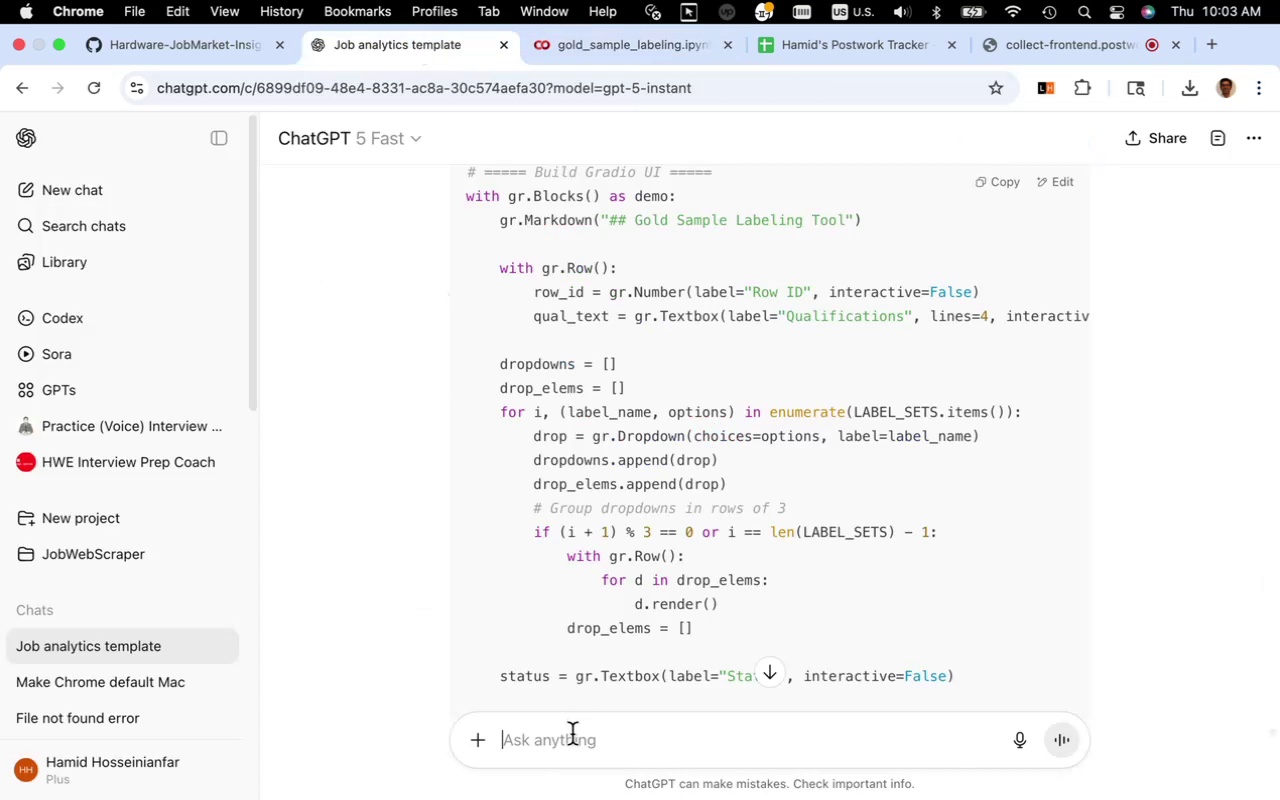 
key(Meta+V)
 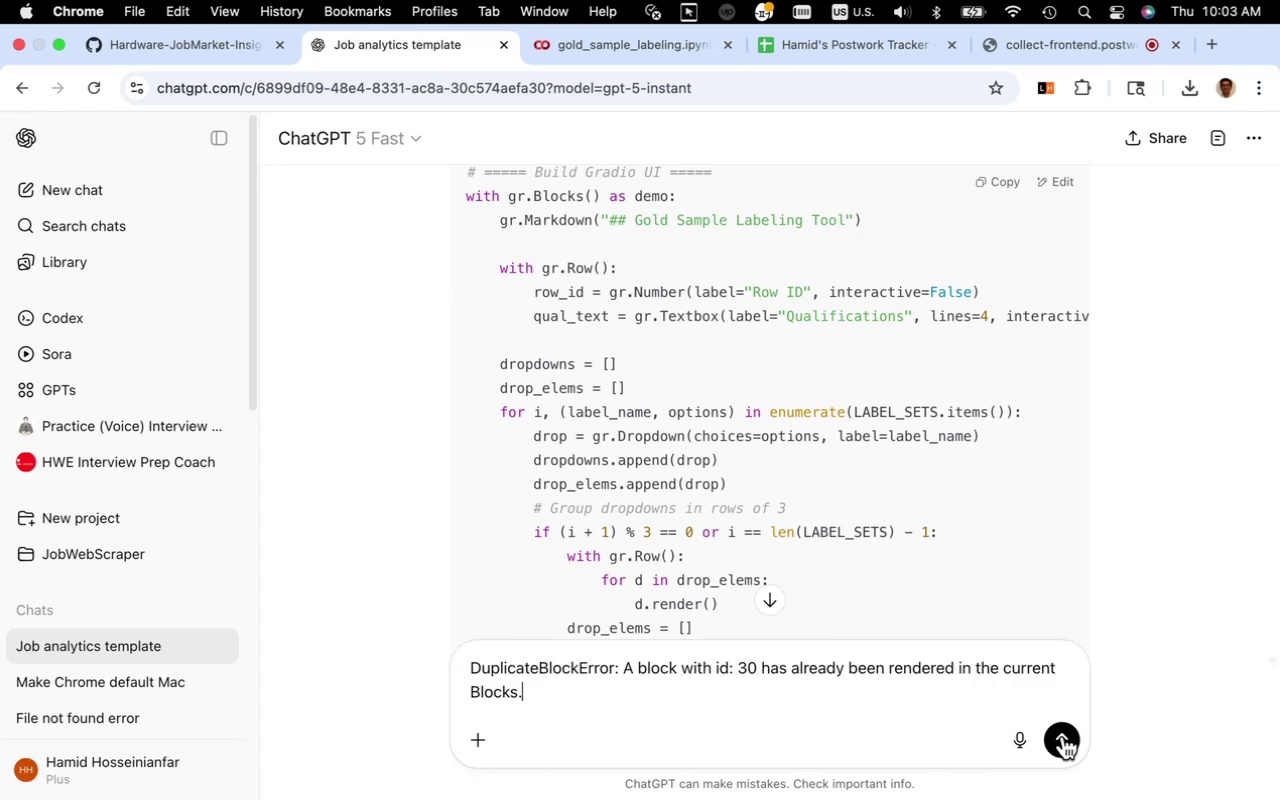 
wait(5.27)
 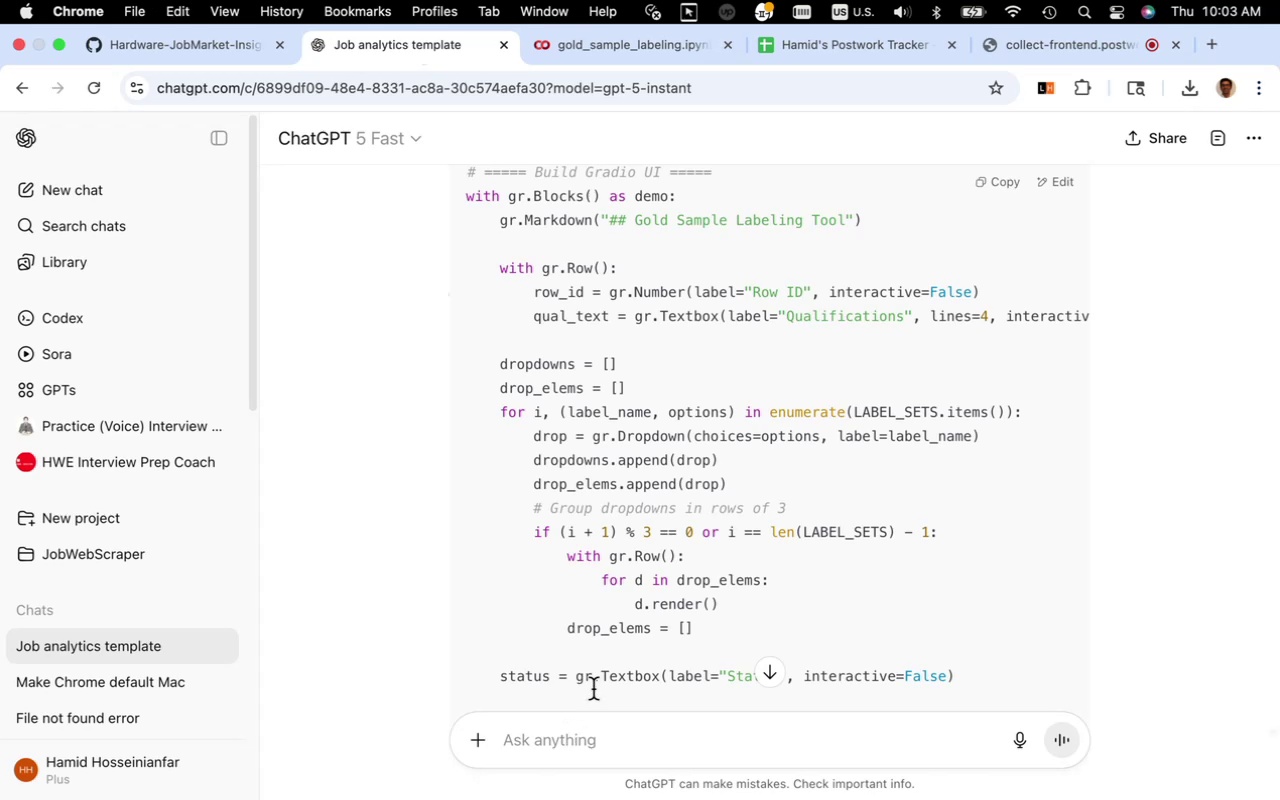 
left_click([1063, 736])
 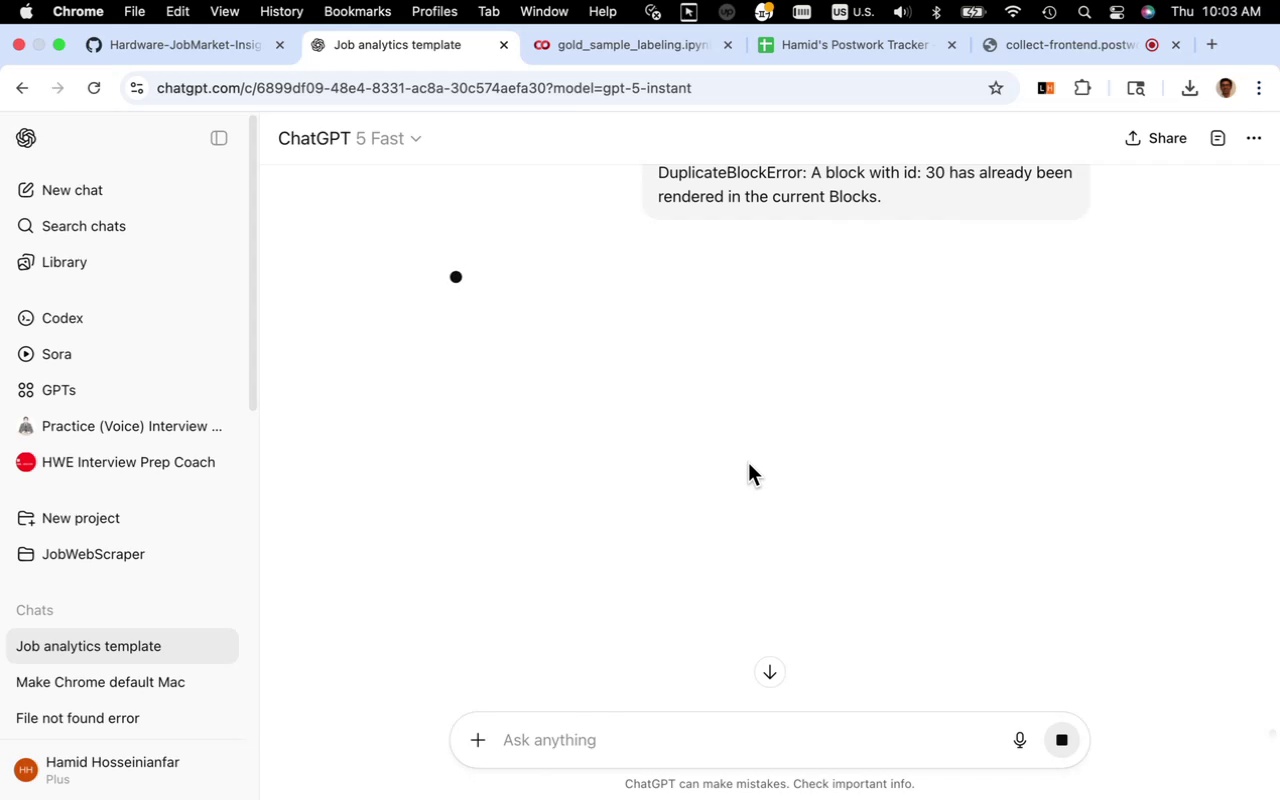 
wait(35.45)
 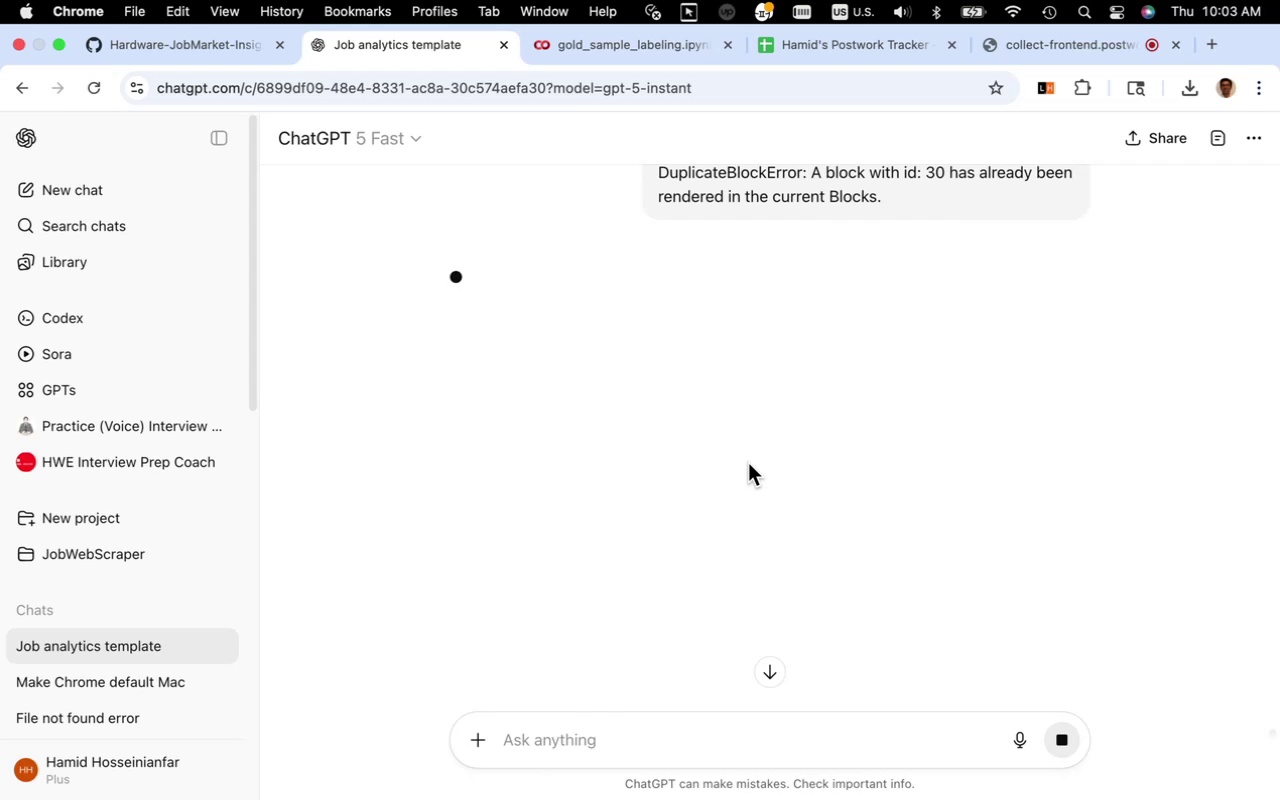 
left_click([642, 54])
 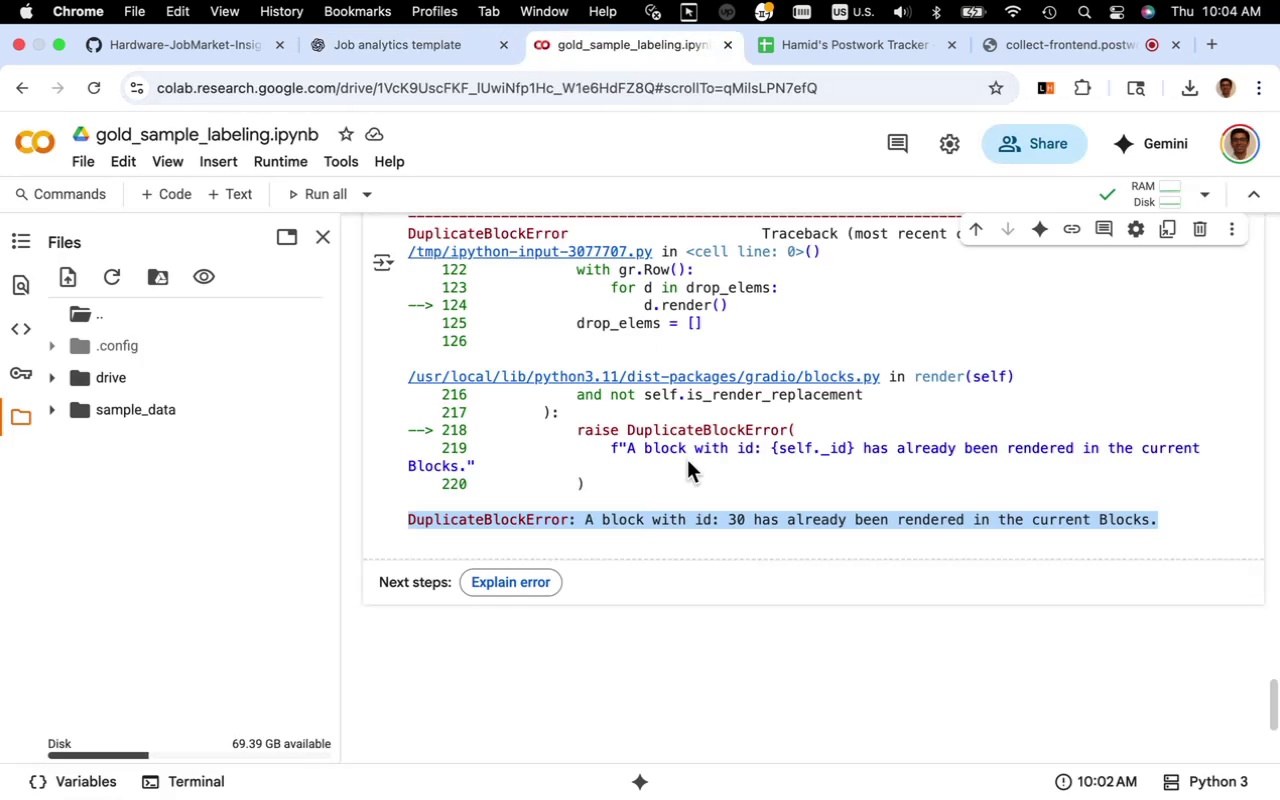 
scroll: coordinate [687, 461], scroll_direction: up, amount: 16.0
 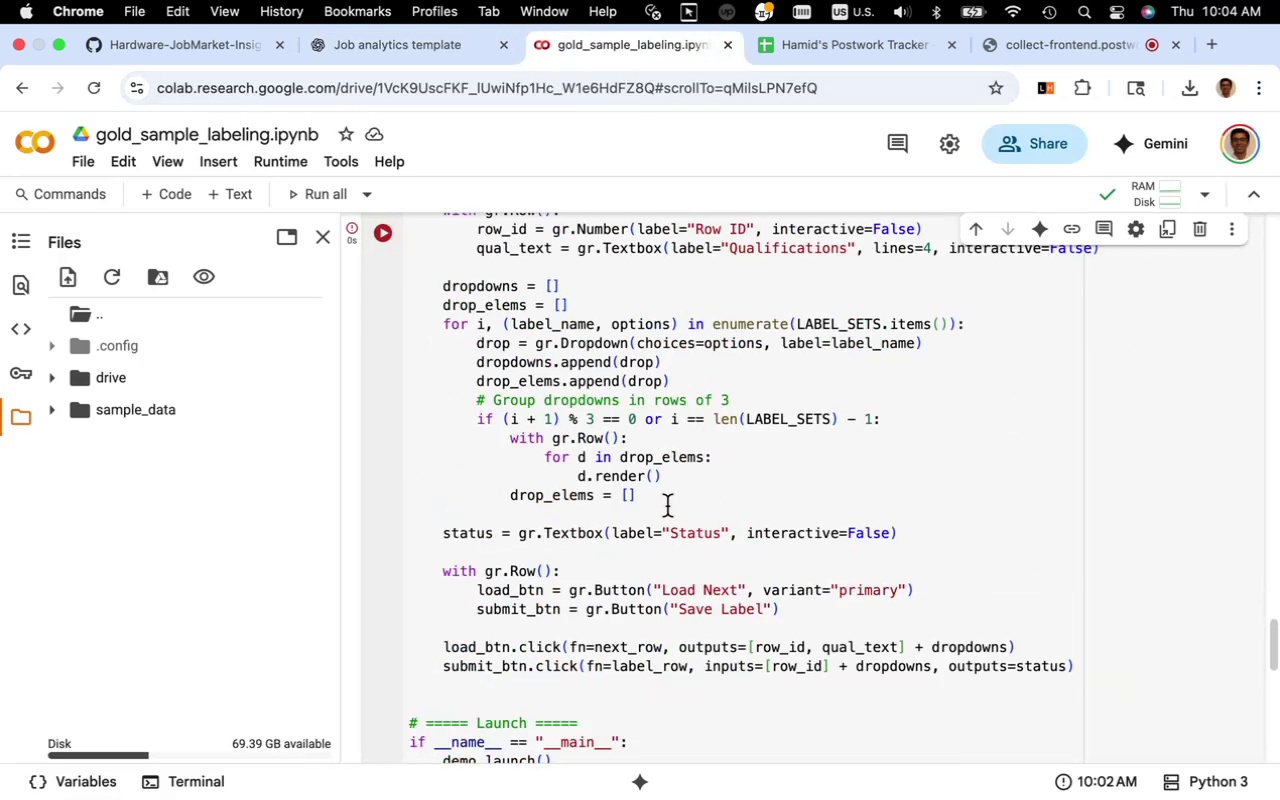 
left_click([672, 480])
 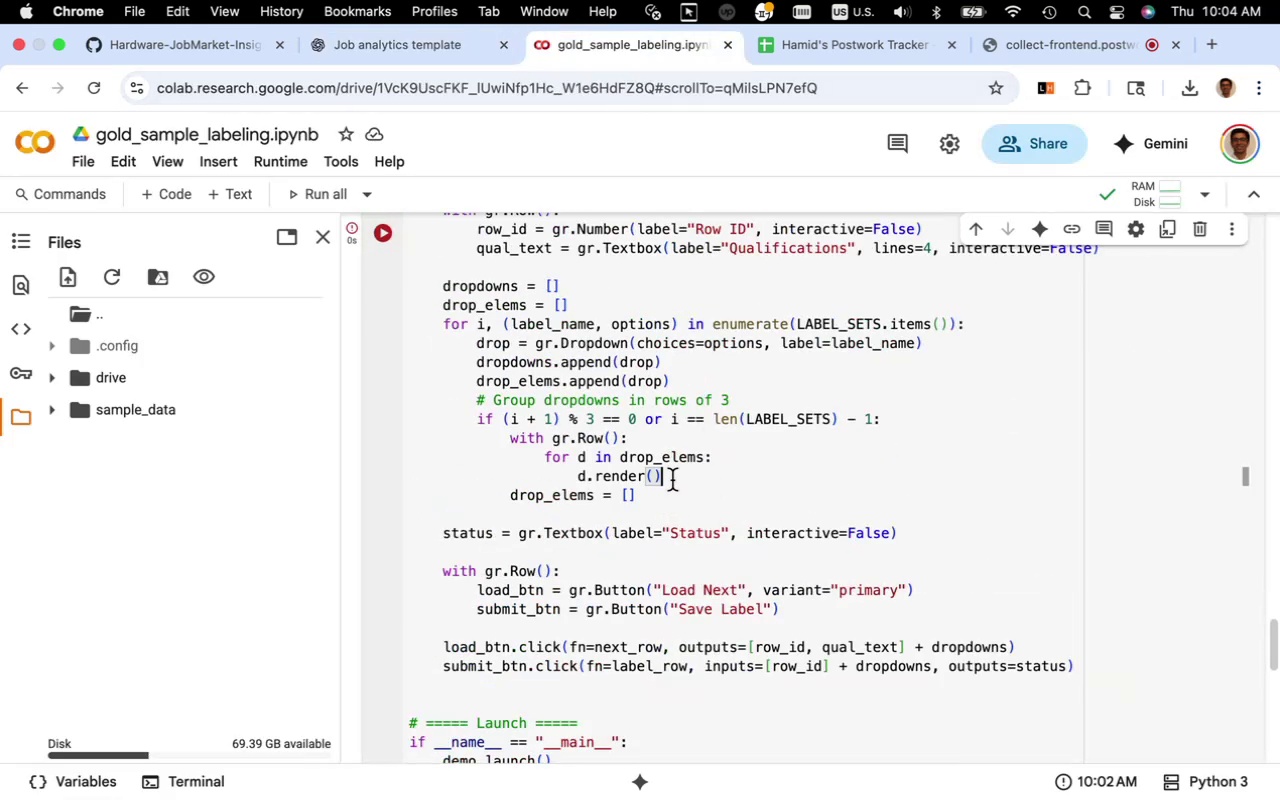 
scroll: coordinate [672, 480], scroll_direction: down, amount: 6.0
 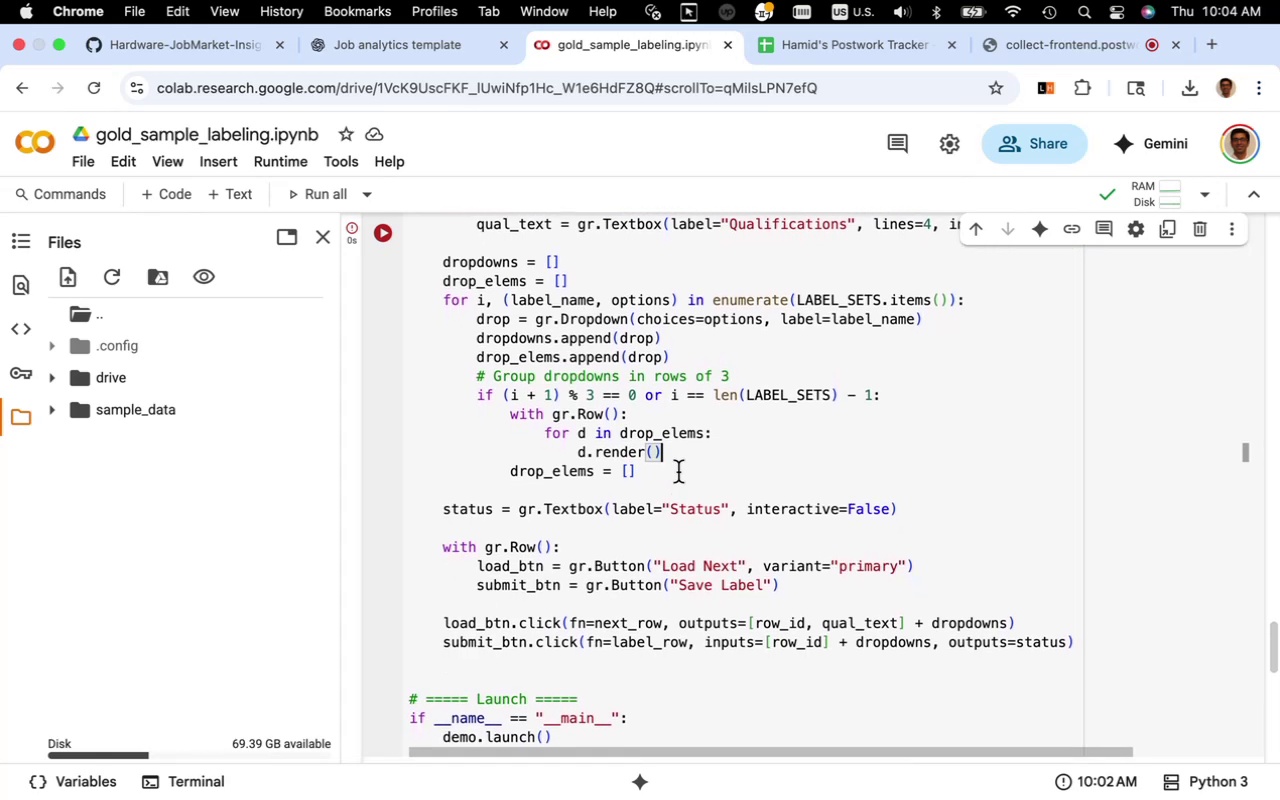 
wait(7.45)
 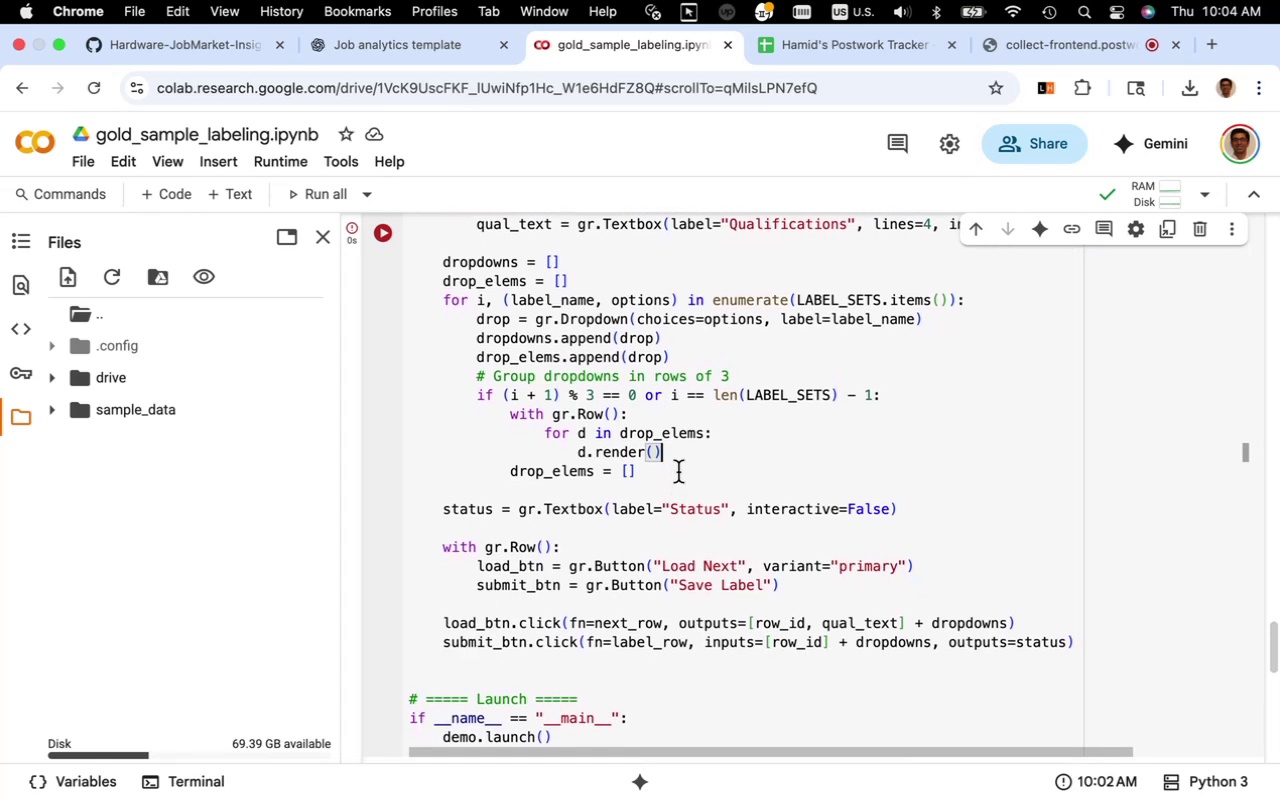 
scroll: coordinate [701, 468], scroll_direction: down, amount: 4.0
 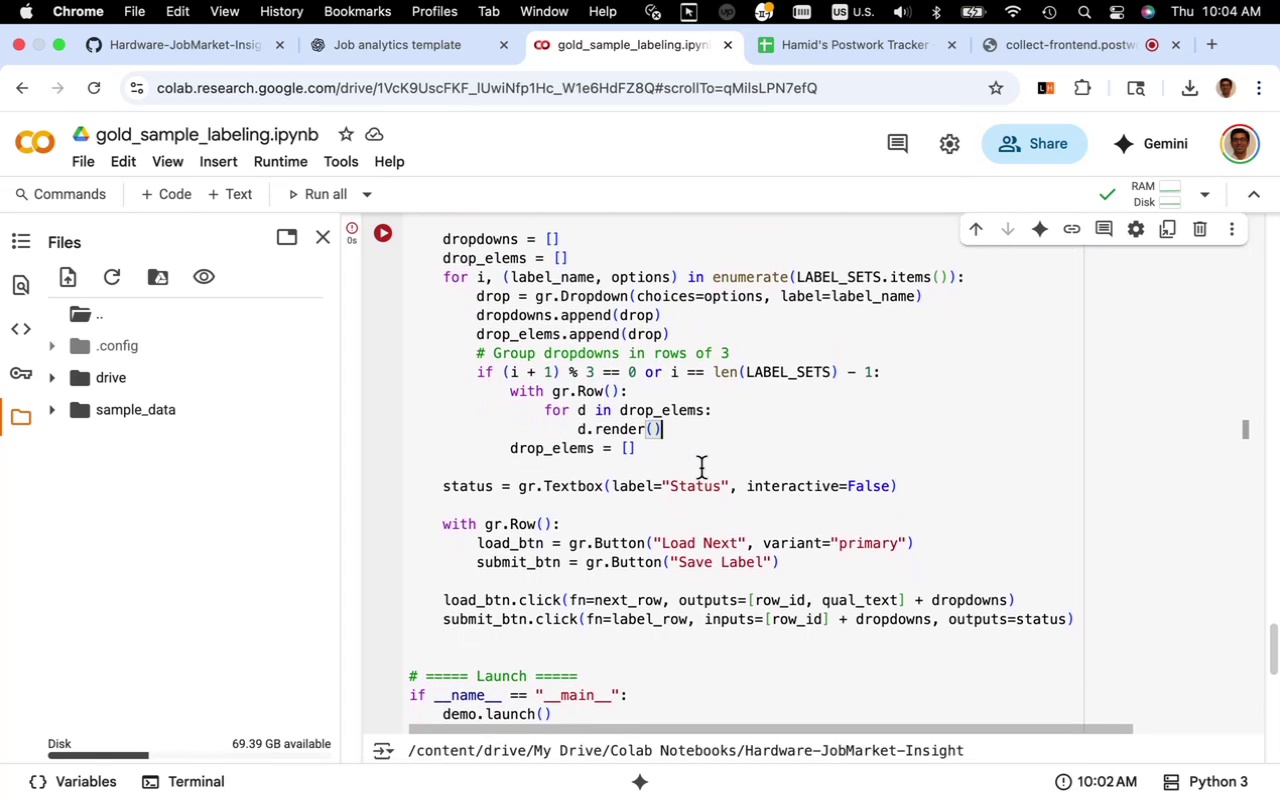 
scroll: coordinate [701, 468], scroll_direction: up, amount: 4.0
 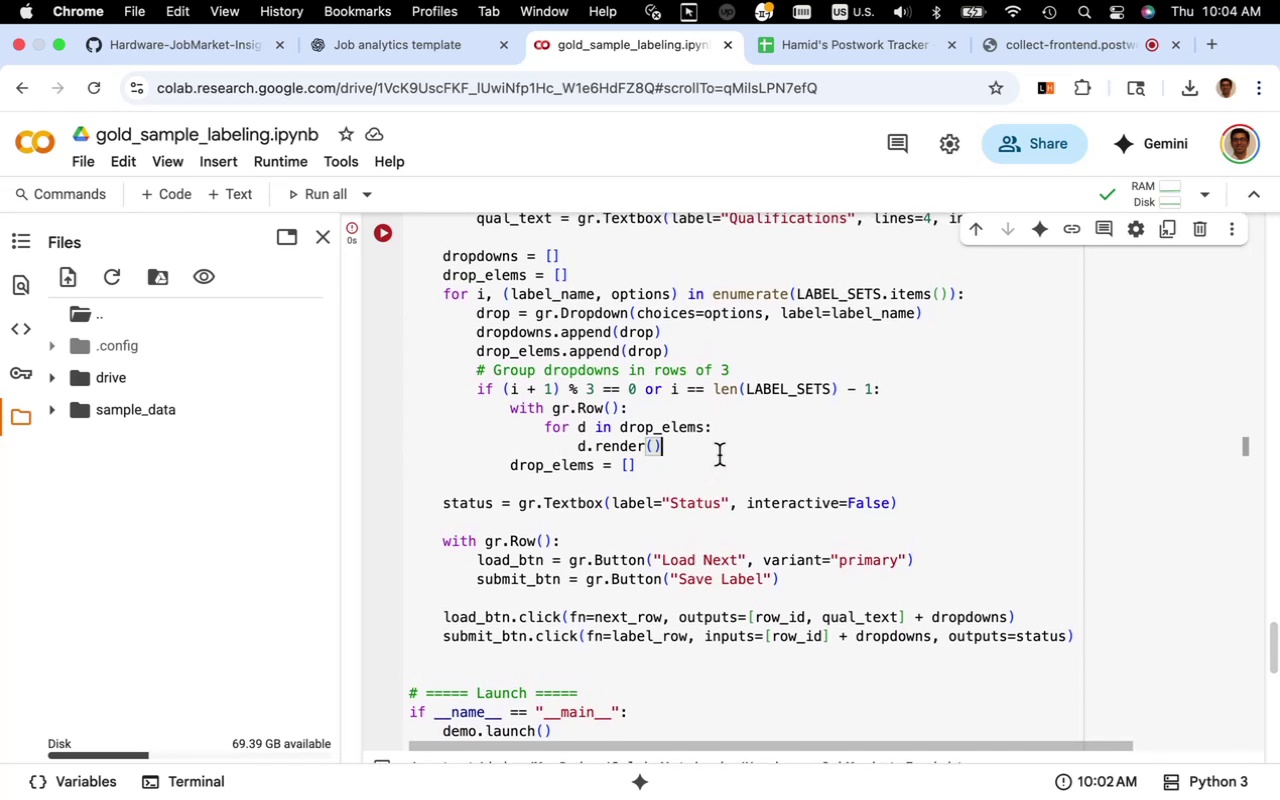 
wait(7.33)
 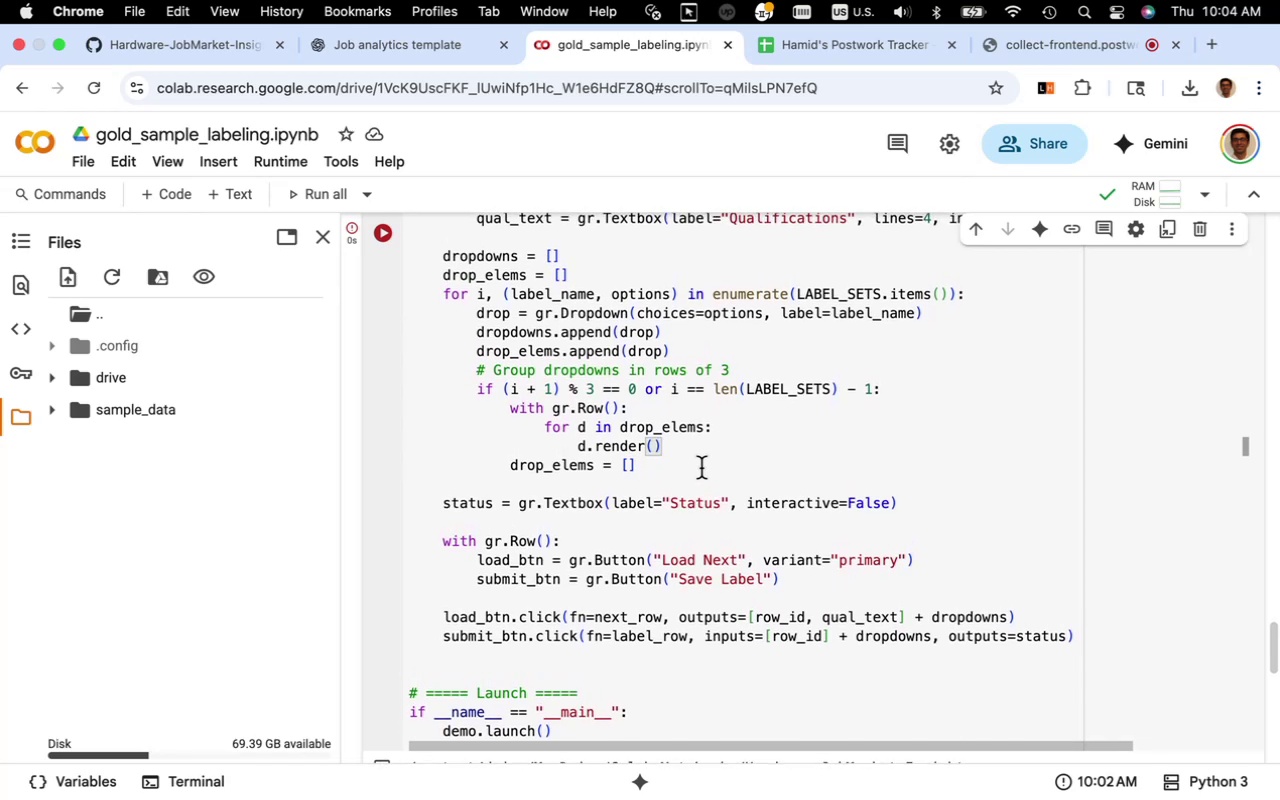 
scroll: coordinate [727, 476], scroll_direction: up, amount: 4.0
 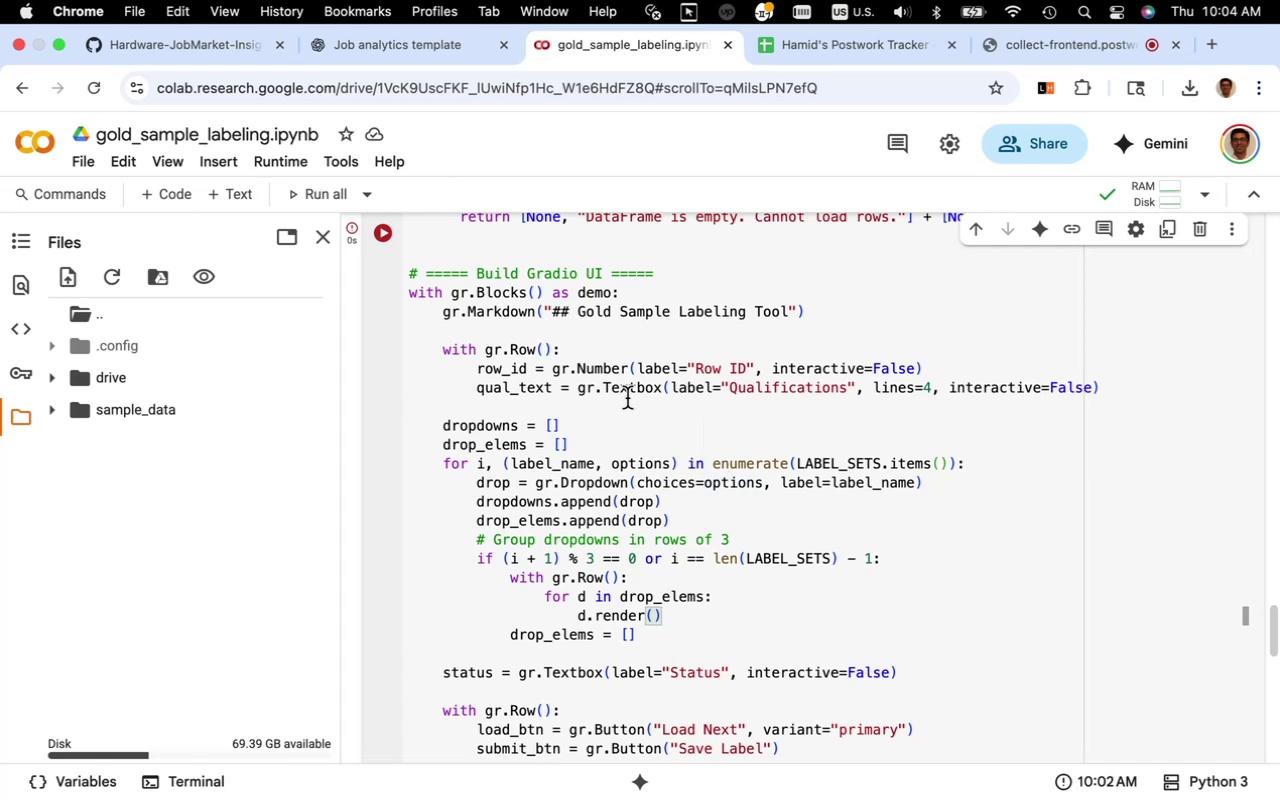 
wait(7.14)
 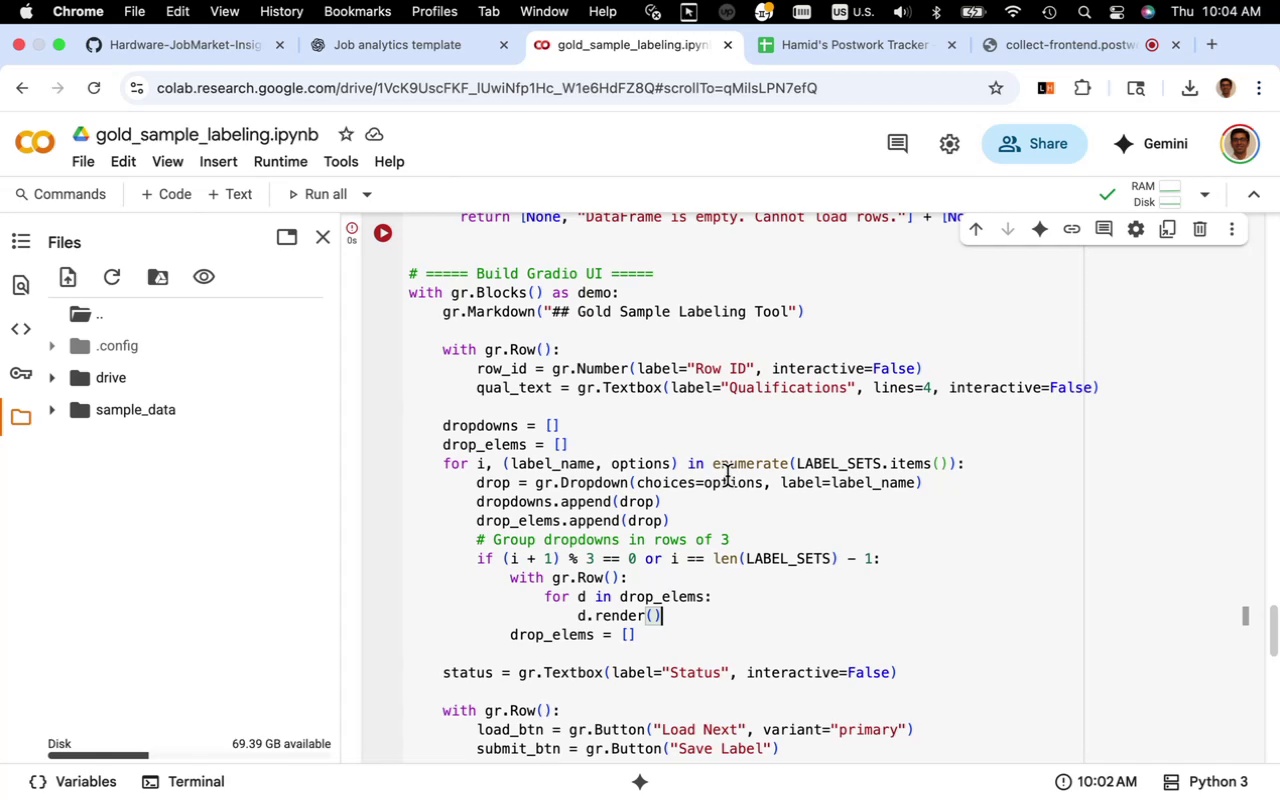 
left_click([446, 48])
 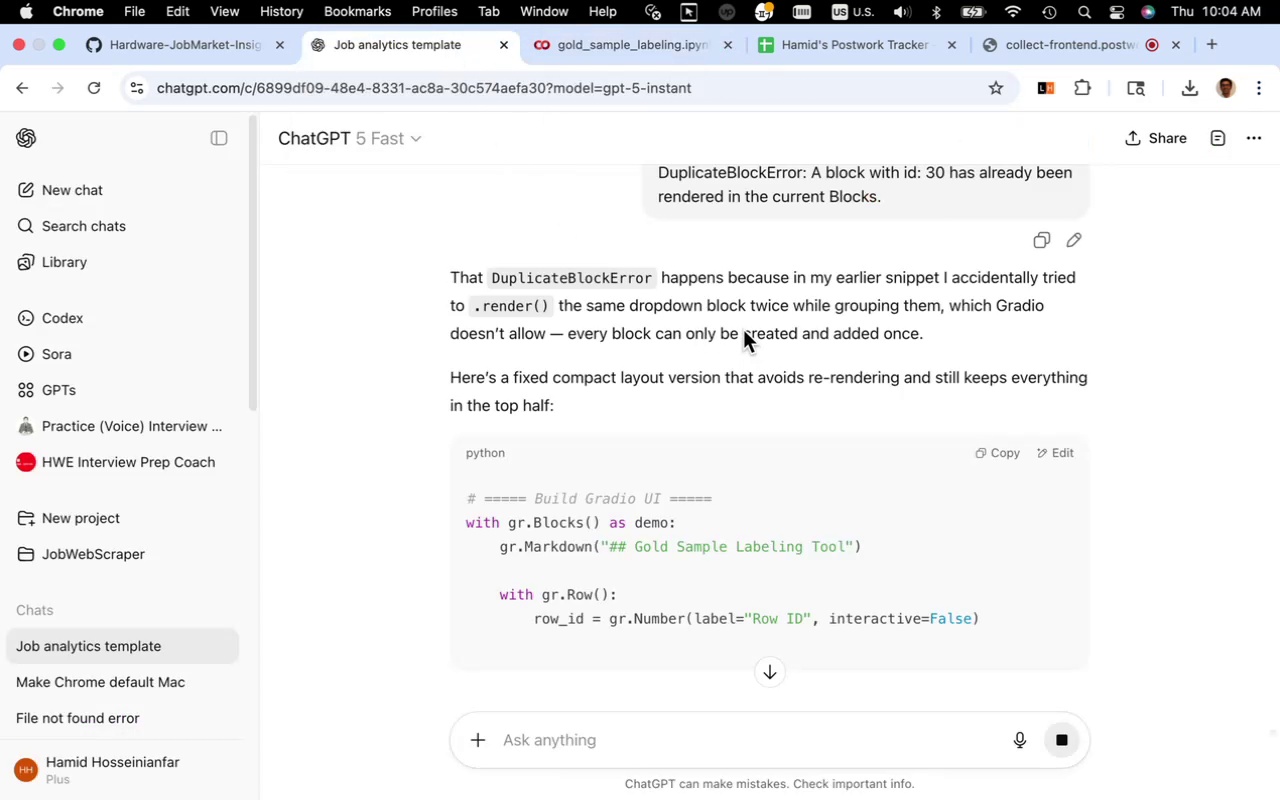 
wait(8.44)
 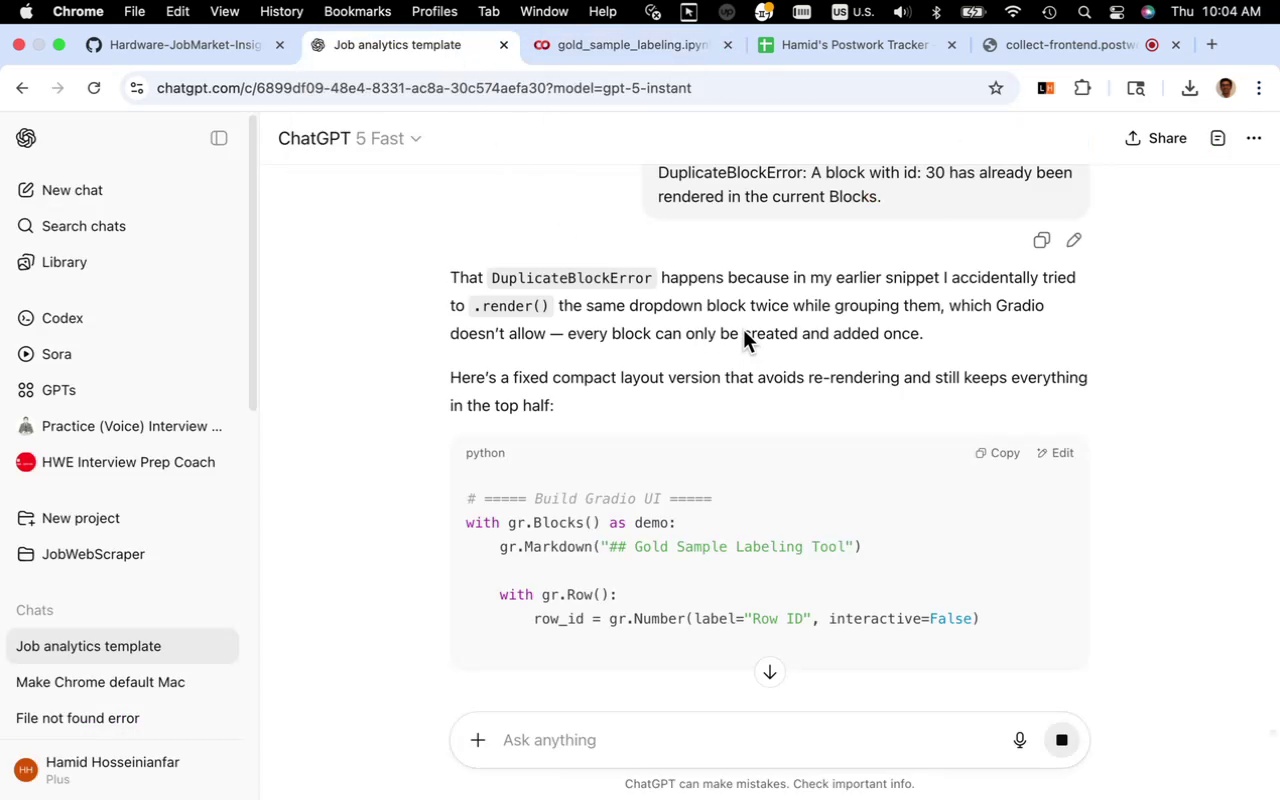 
scroll: coordinate [689, 332], scroll_direction: down, amount: 4.0
 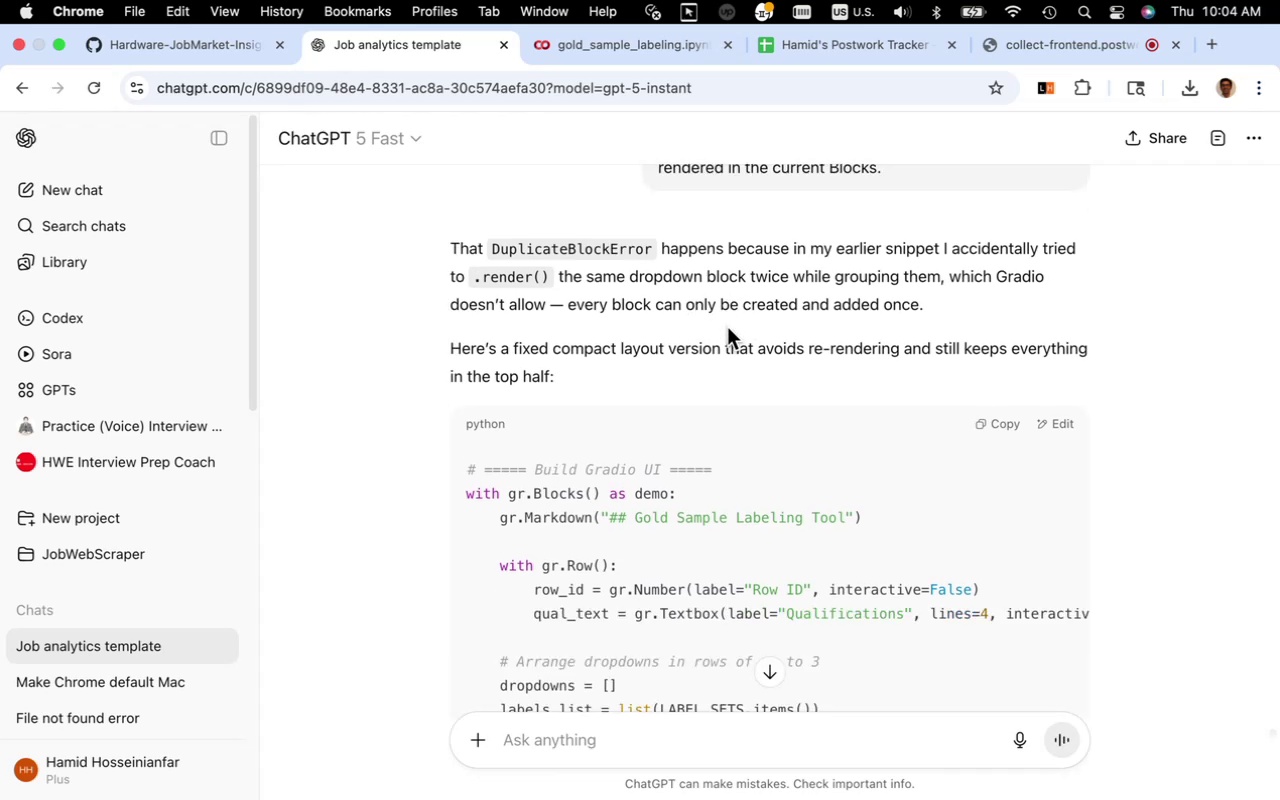 
wait(8.84)
 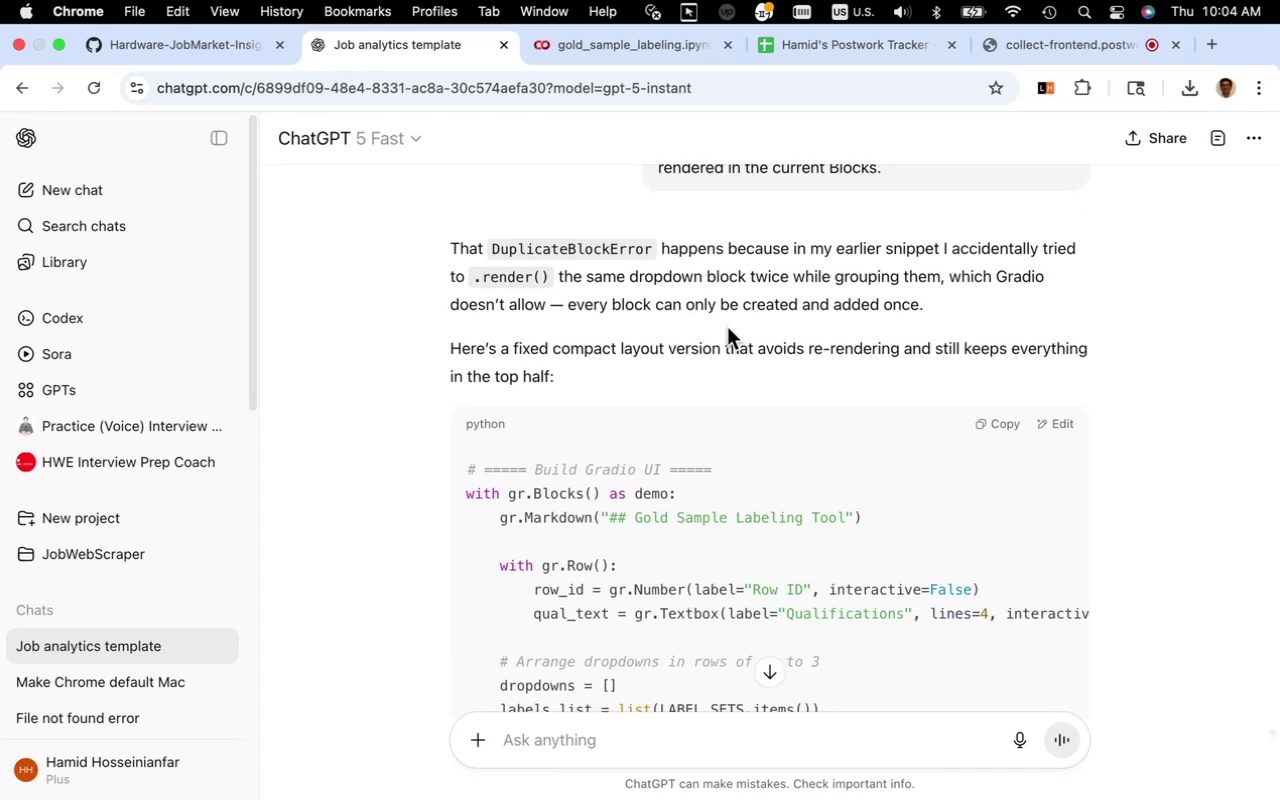 
left_click([637, 52])
 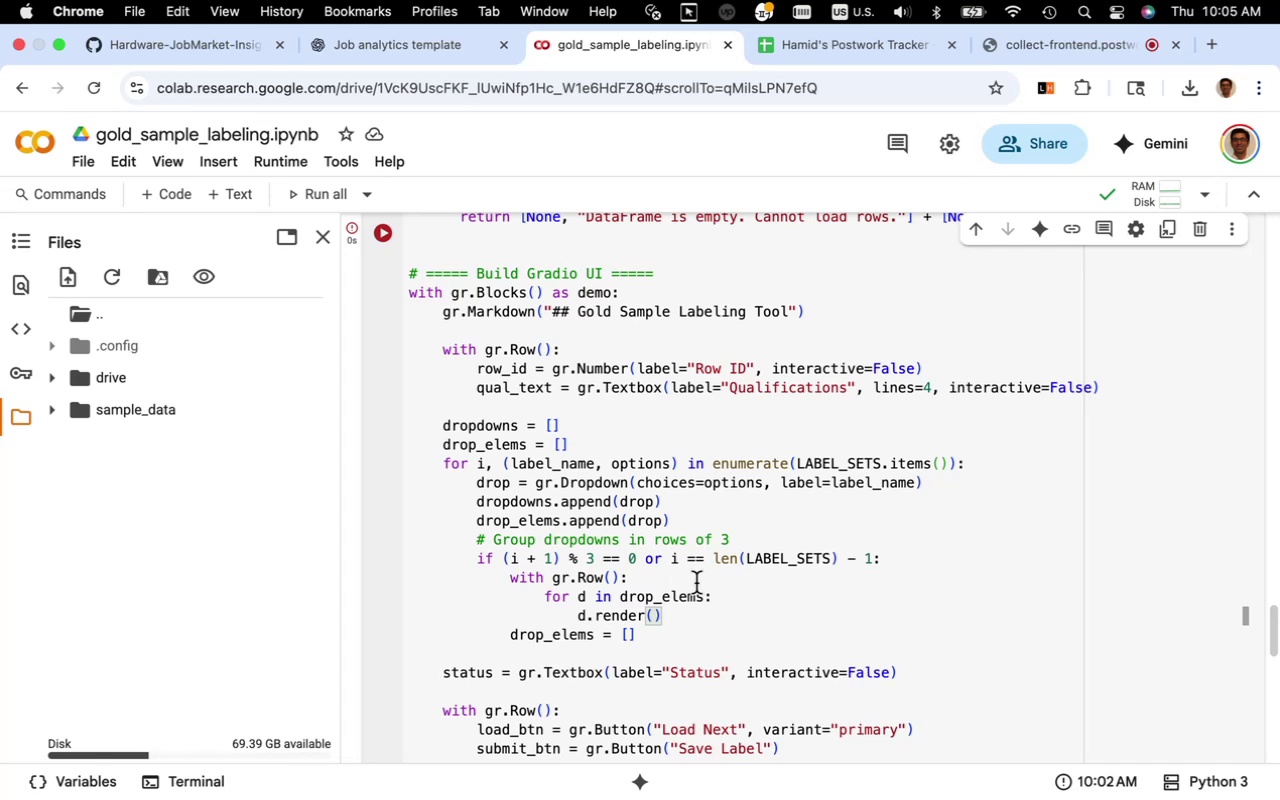 
wait(12.97)
 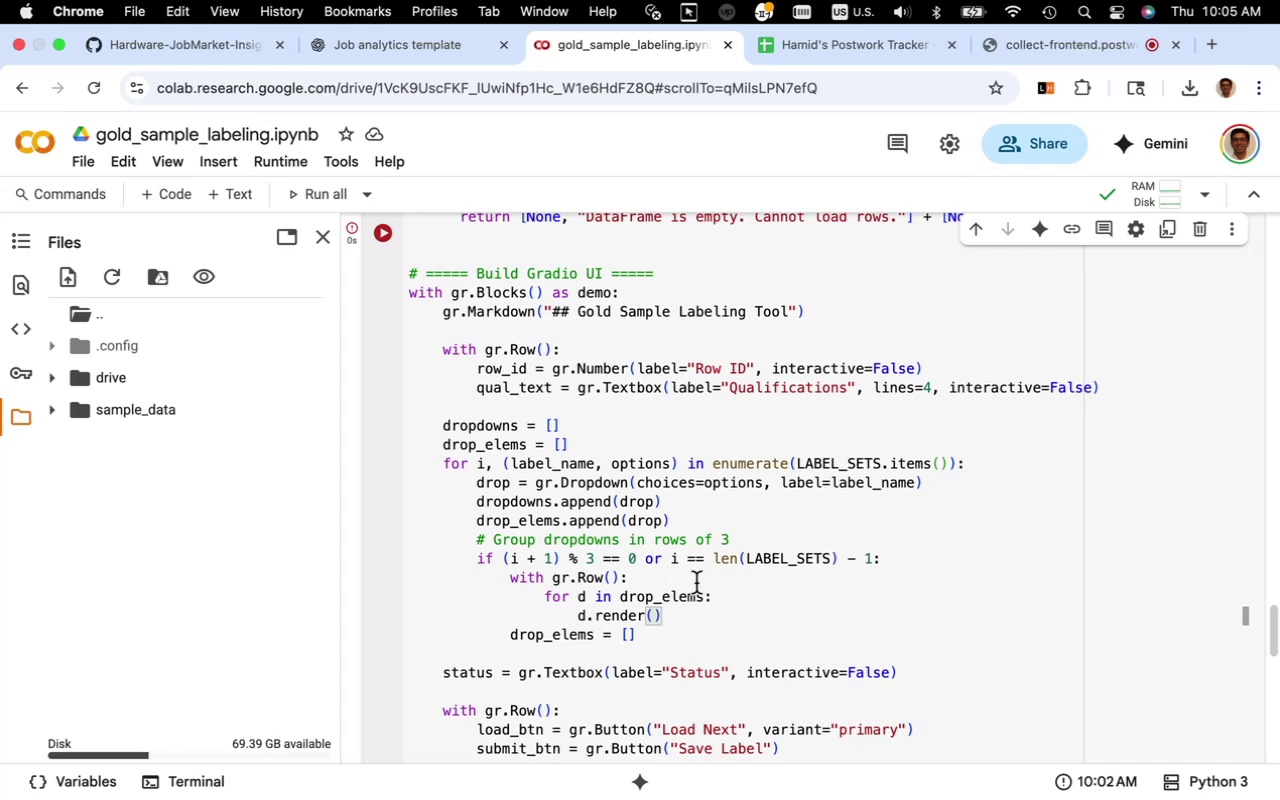 
left_click([461, 52])
 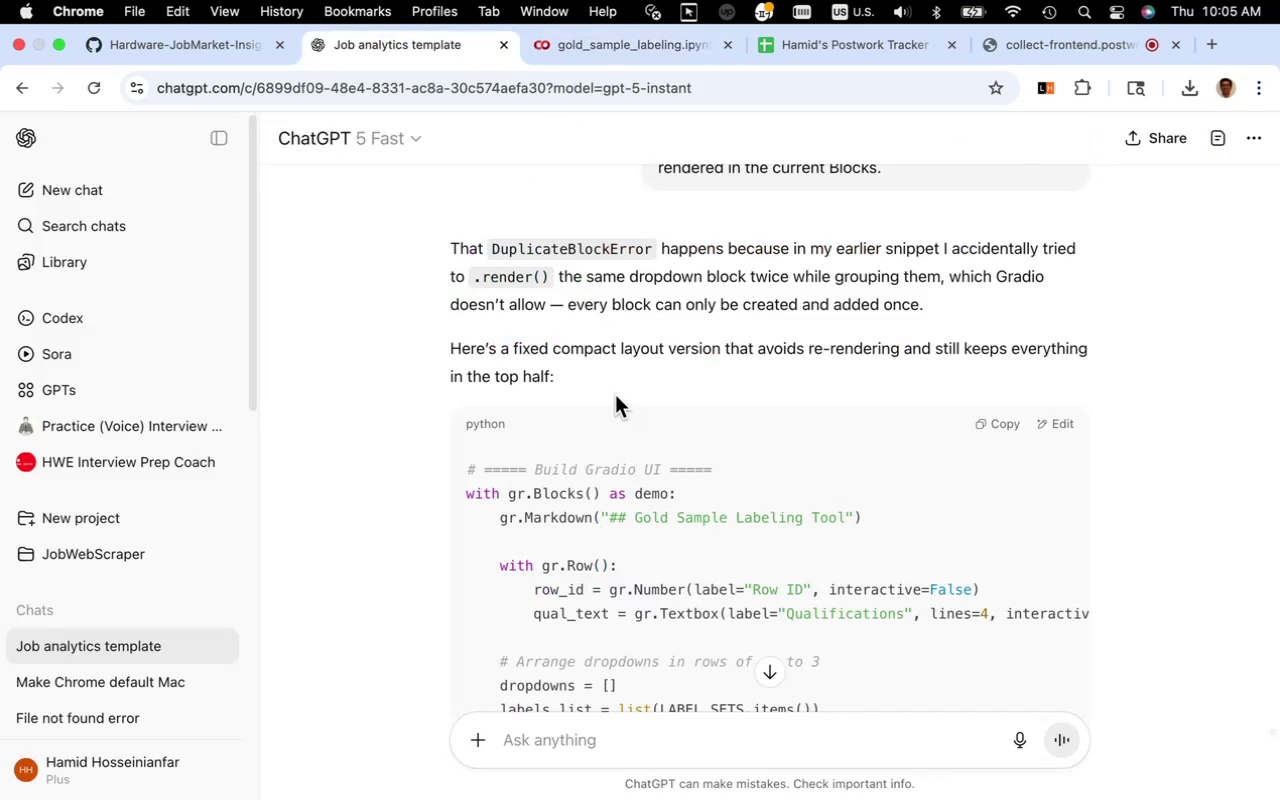 
scroll: coordinate [900, 373], scroll_direction: down, amount: 11.0
 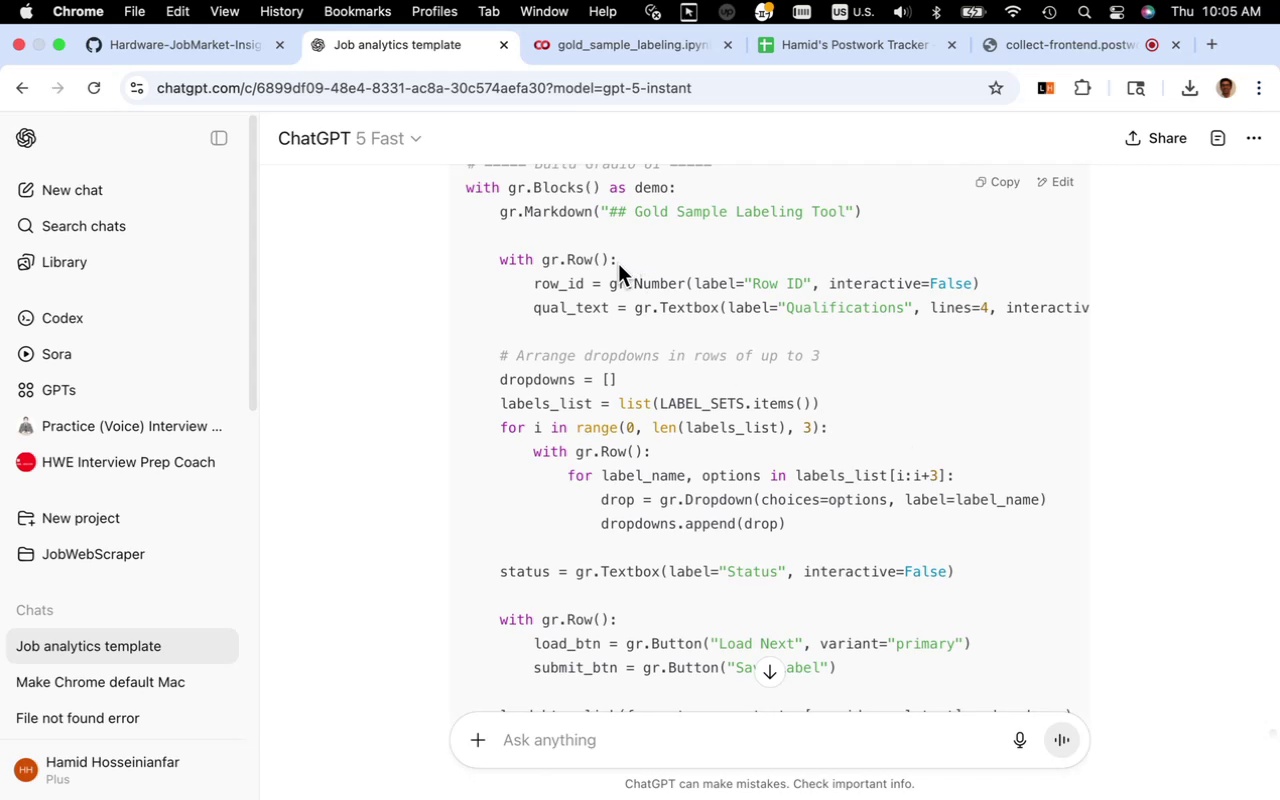 
wait(15.73)
 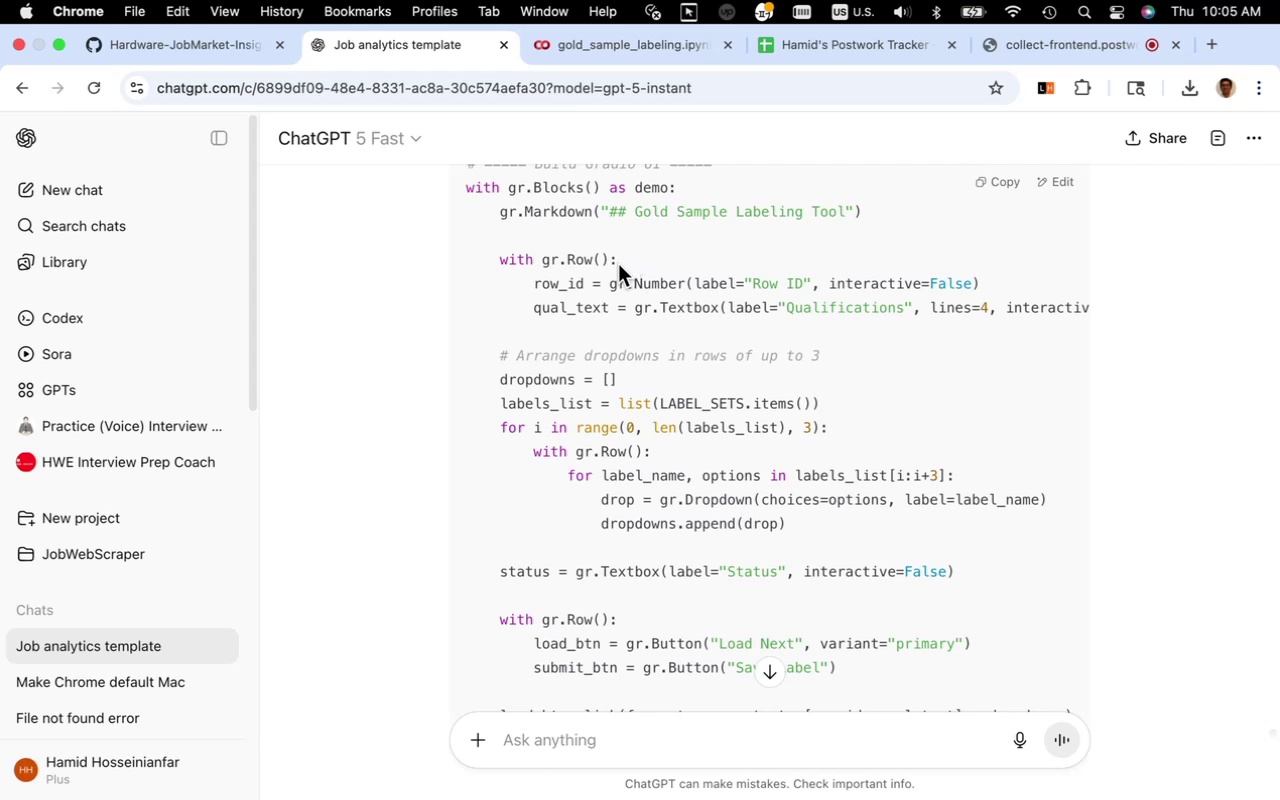 
scroll: coordinate [715, 338], scroll_direction: down, amount: 5.0
 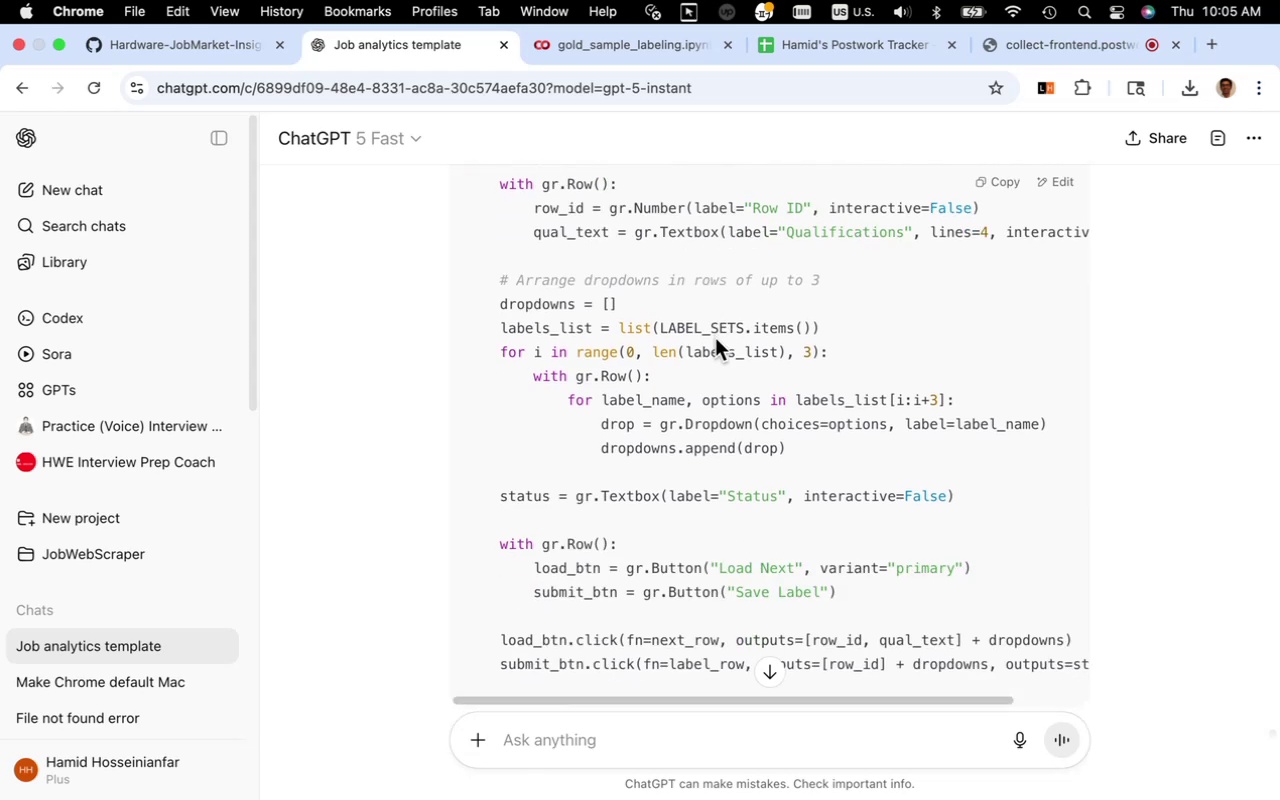 
scroll: coordinate [715, 338], scroll_direction: up, amount: 4.0
 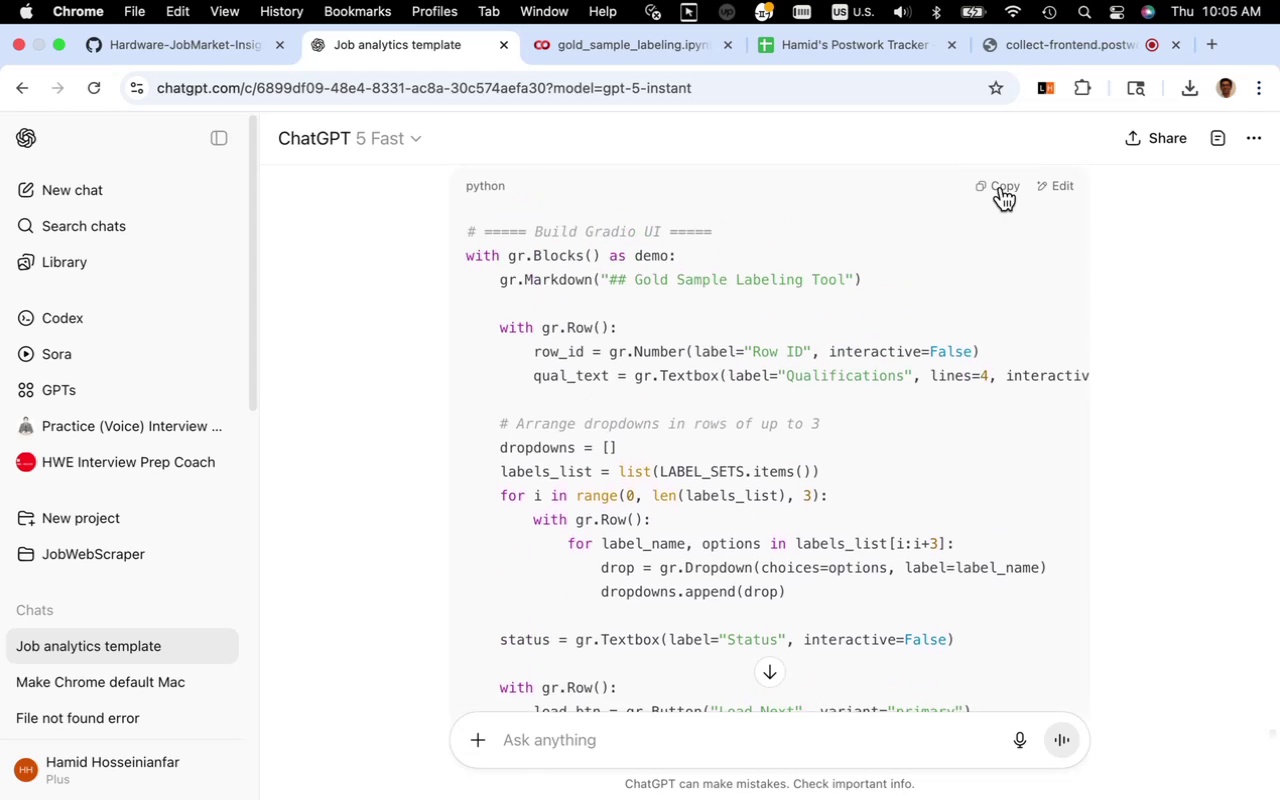 
left_click([1001, 186])
 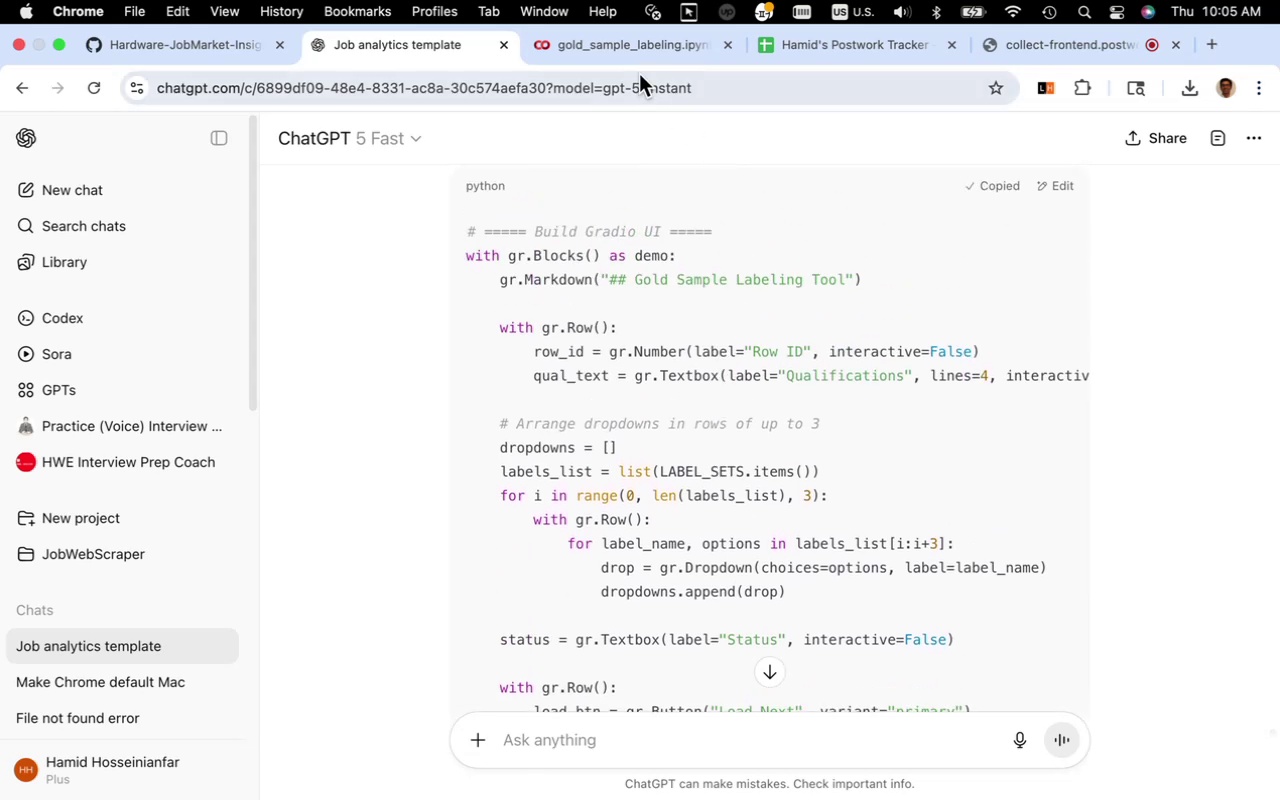 
left_click([628, 46])
 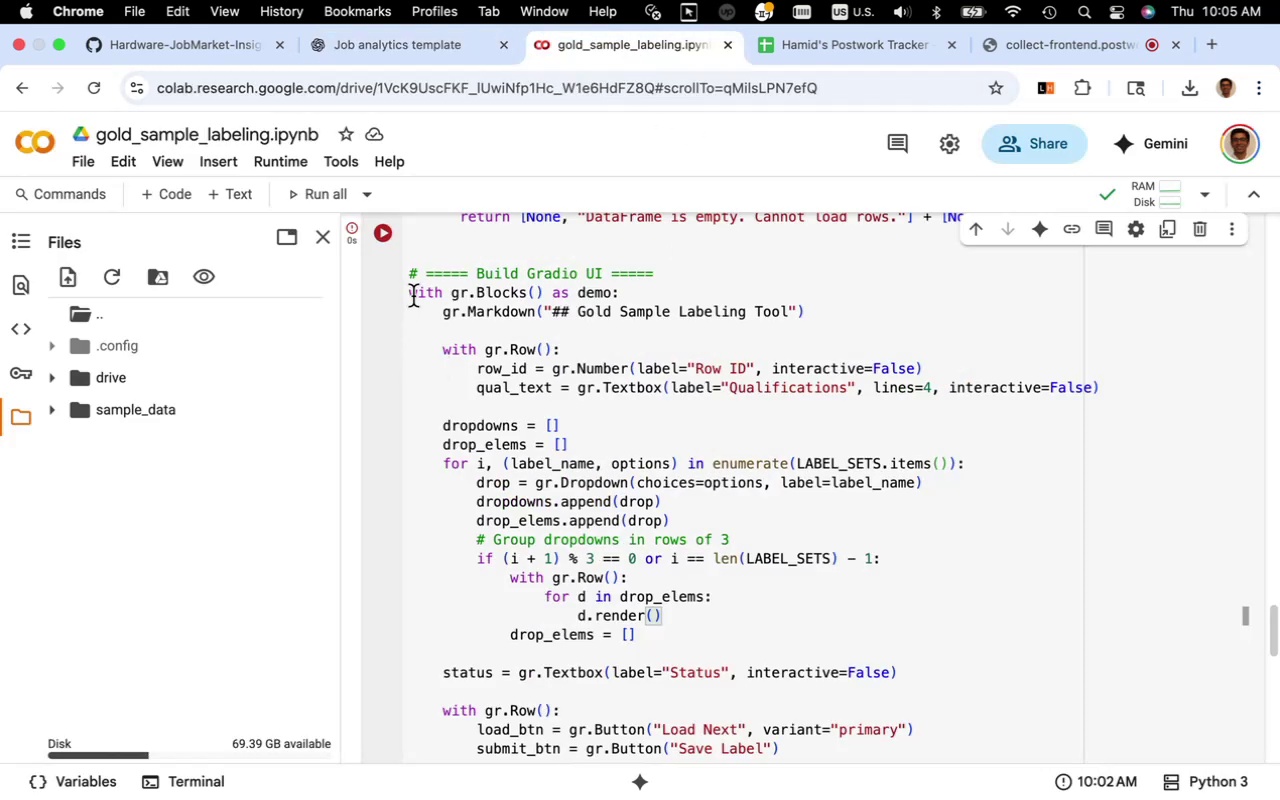 
left_click_drag(start_coordinate=[409, 280], to_coordinate=[1079, 645])
 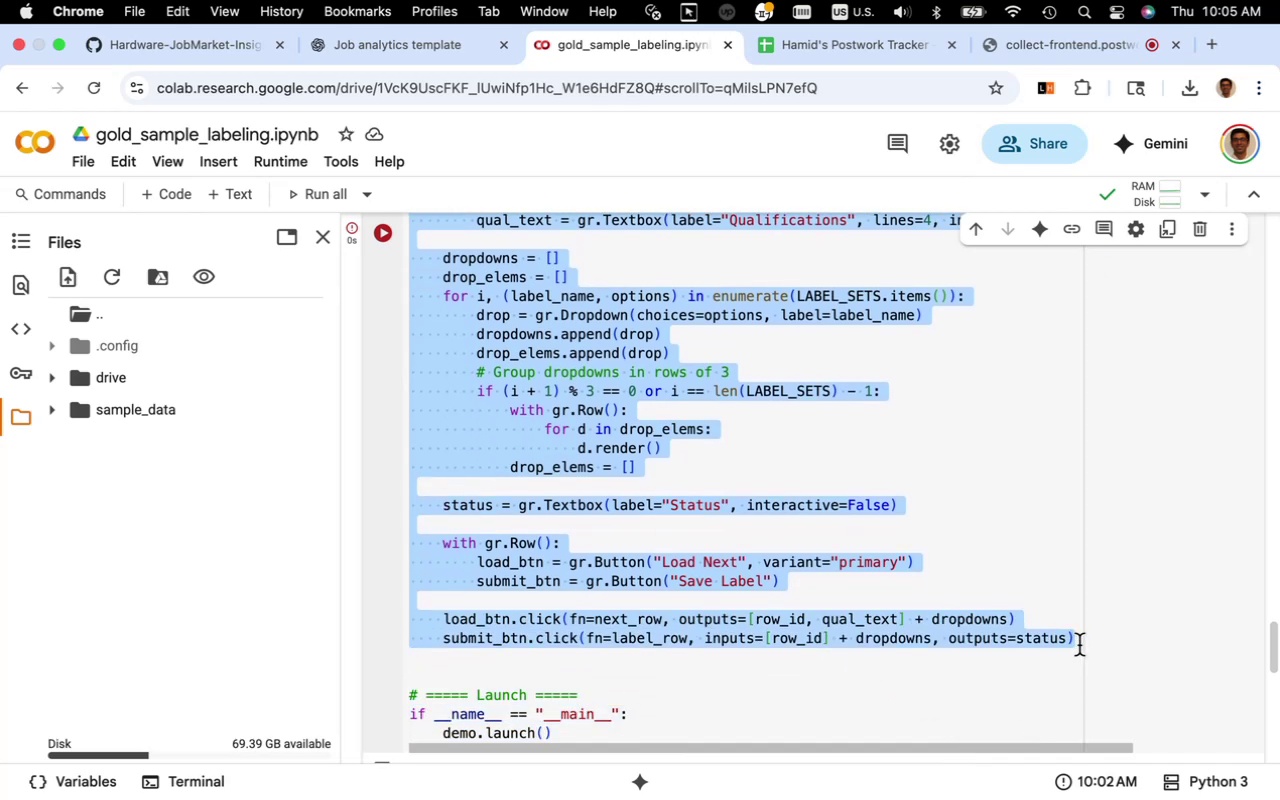 
key(Meta+V)
 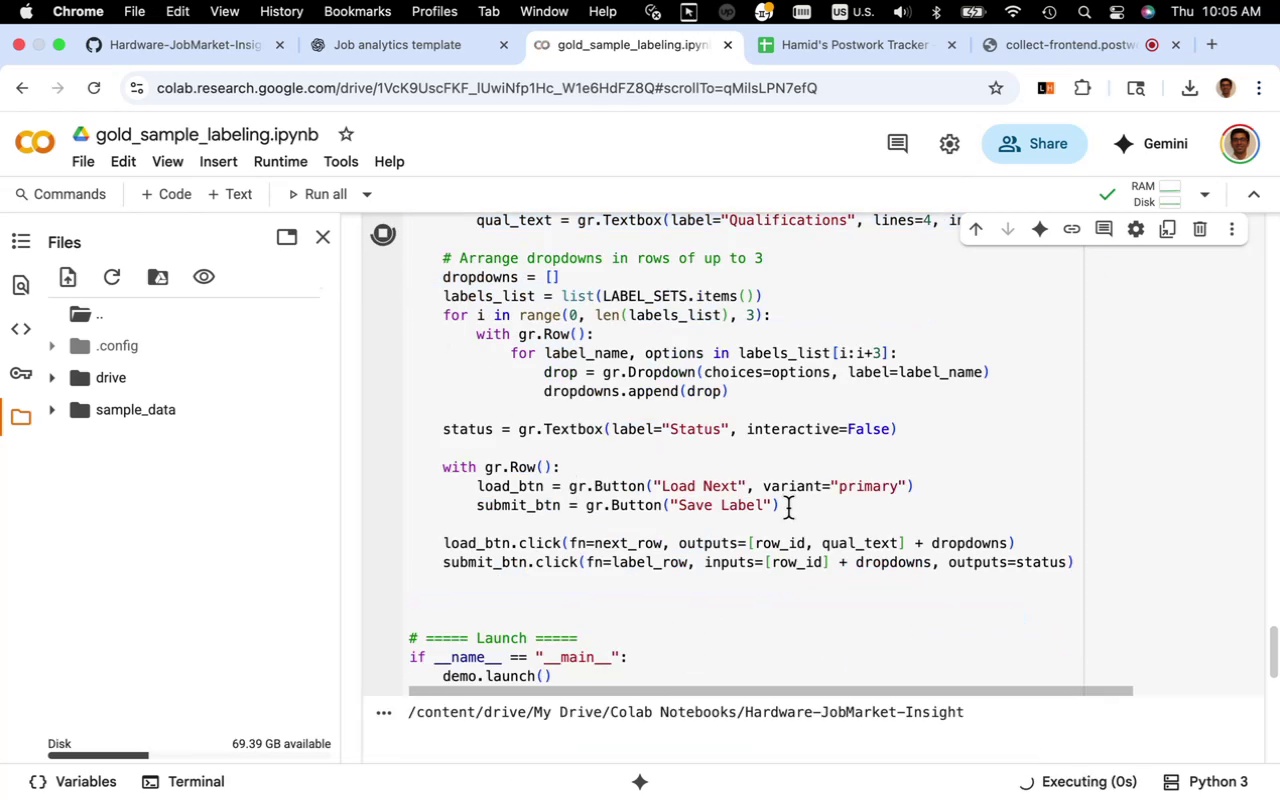 
scroll: coordinate [747, 499], scroll_direction: down, amount: 6.0
 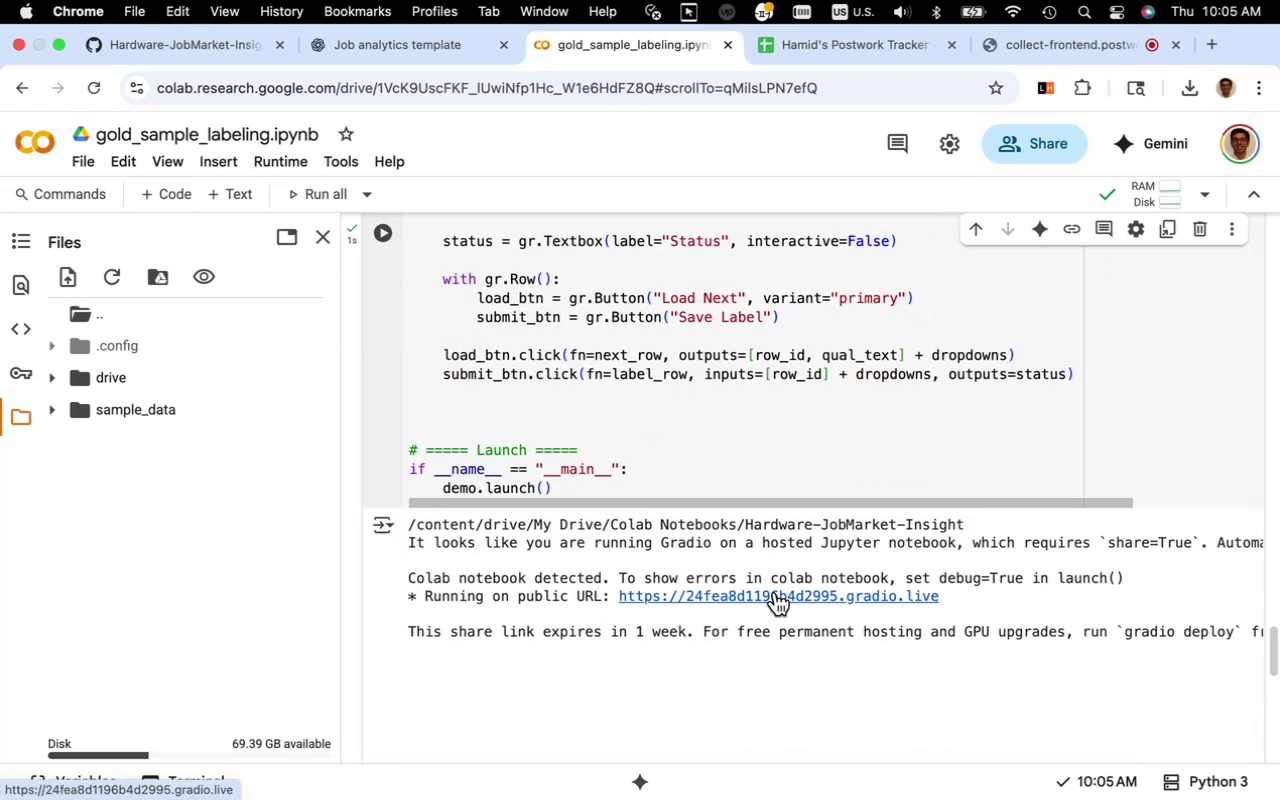 
left_click([775, 592])
 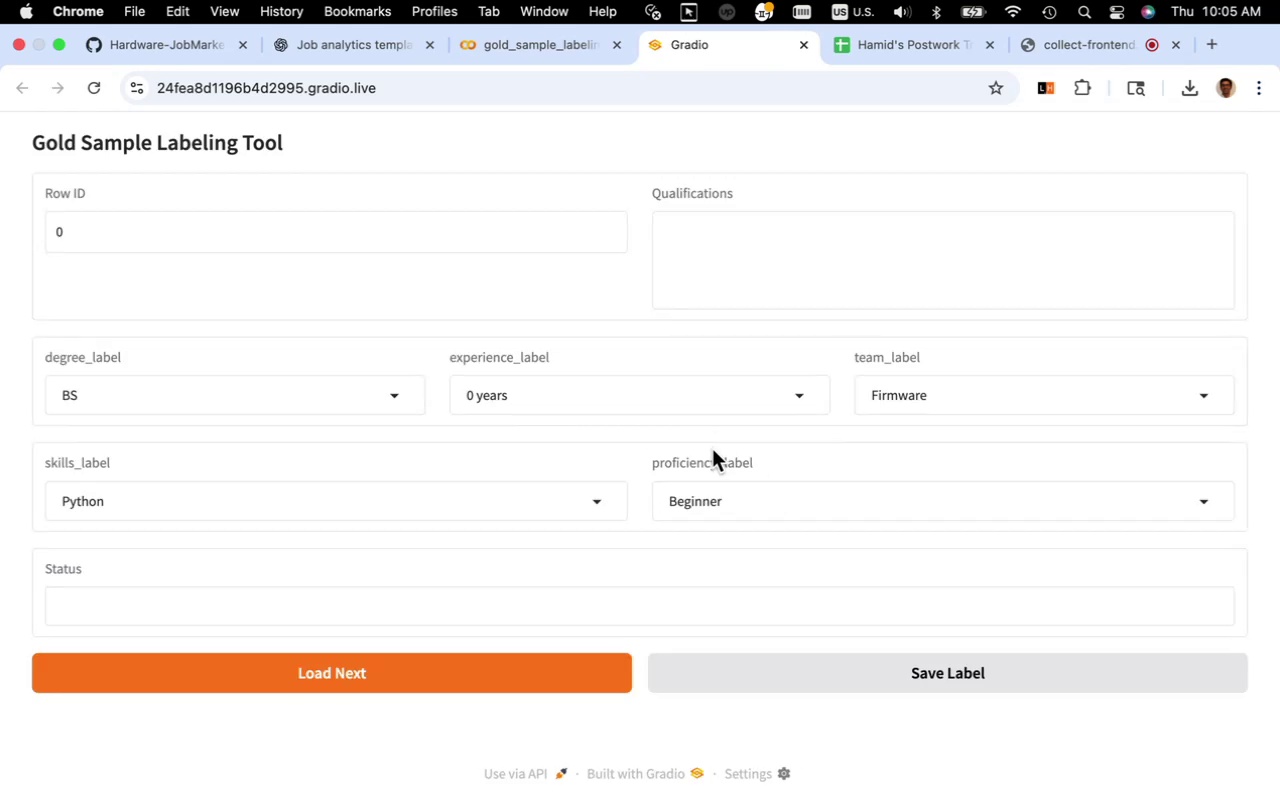 
wait(9.08)
 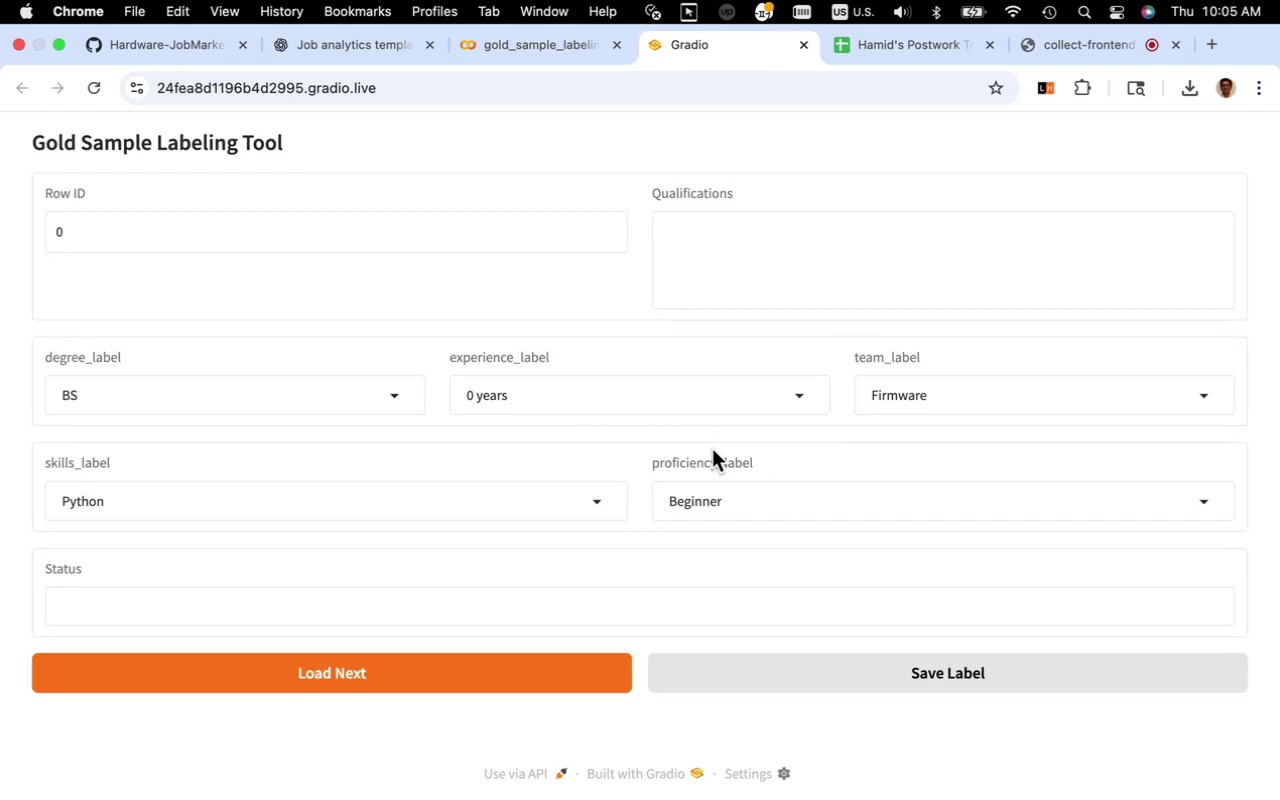 
left_click([721, 267])
 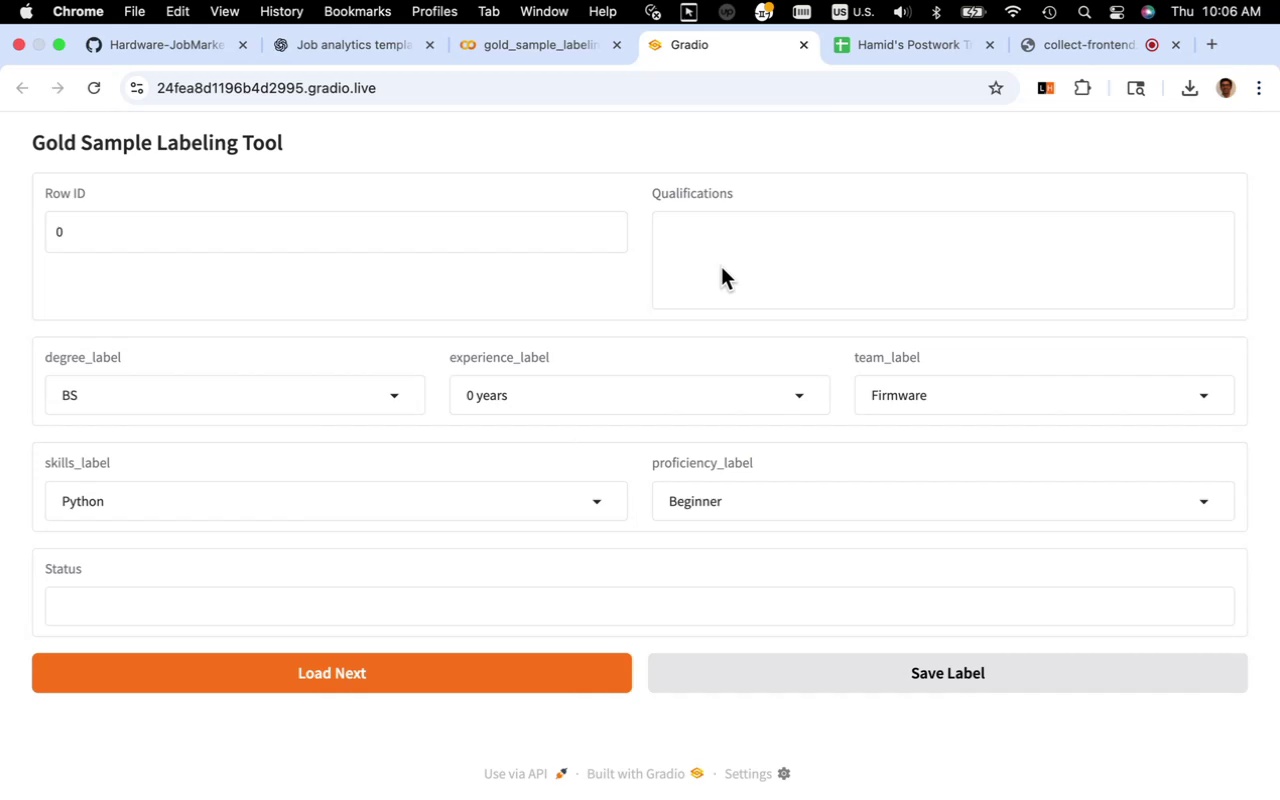 
wait(8.17)
 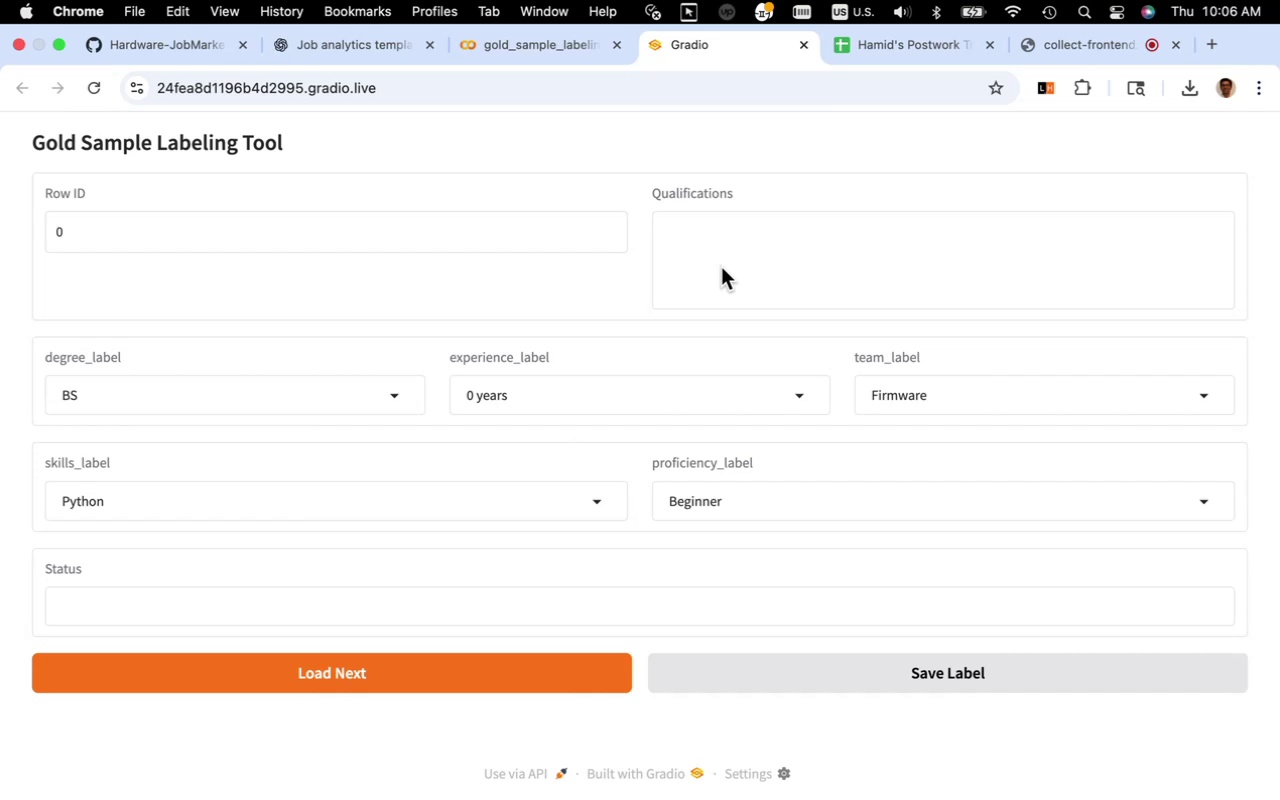 
mouse_move([390, 394])
 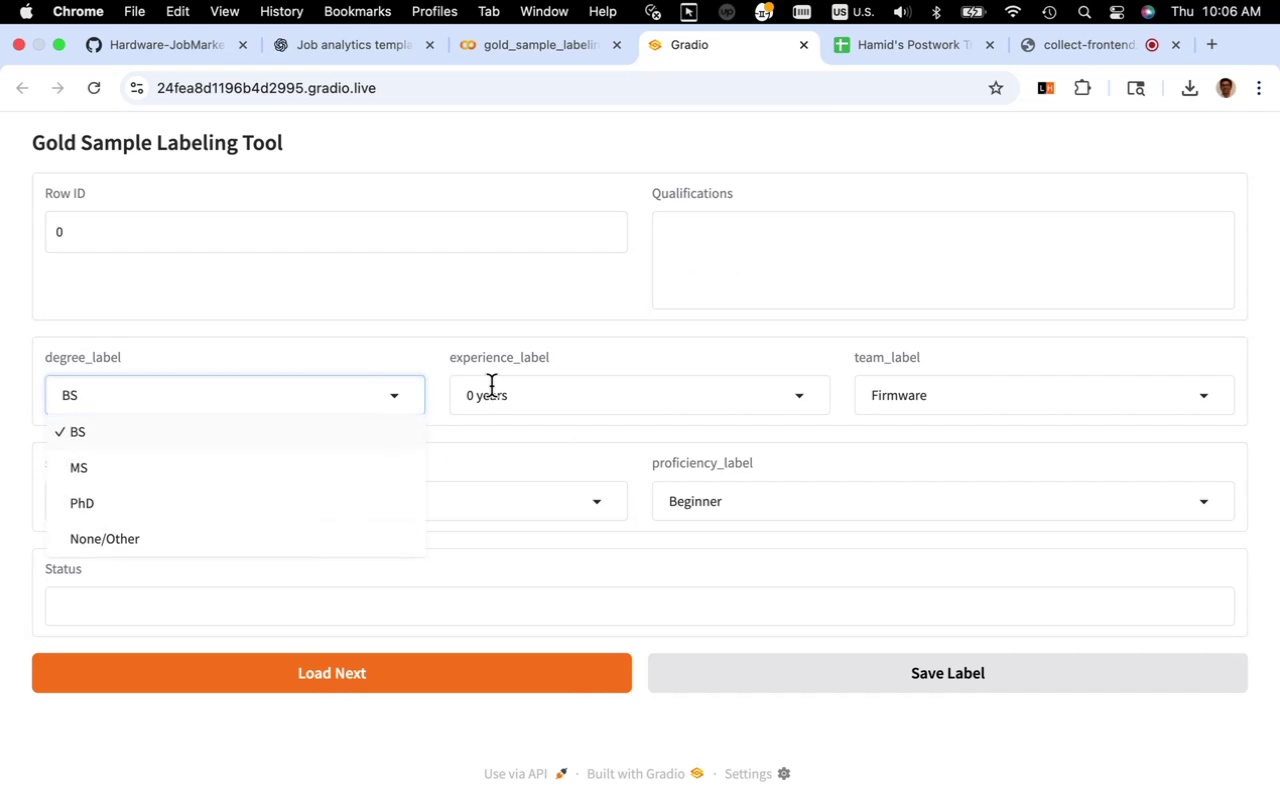 
left_click([491, 386])
 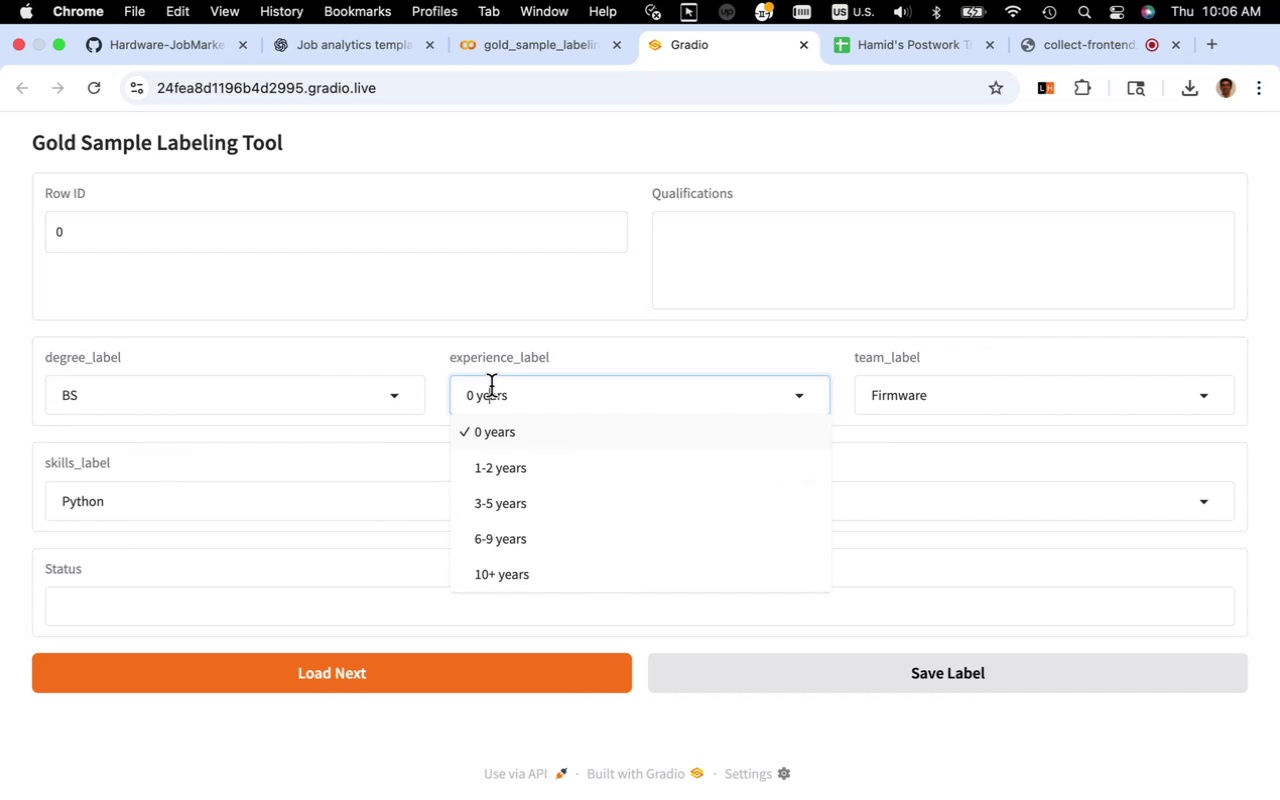 
left_click([491, 386])
 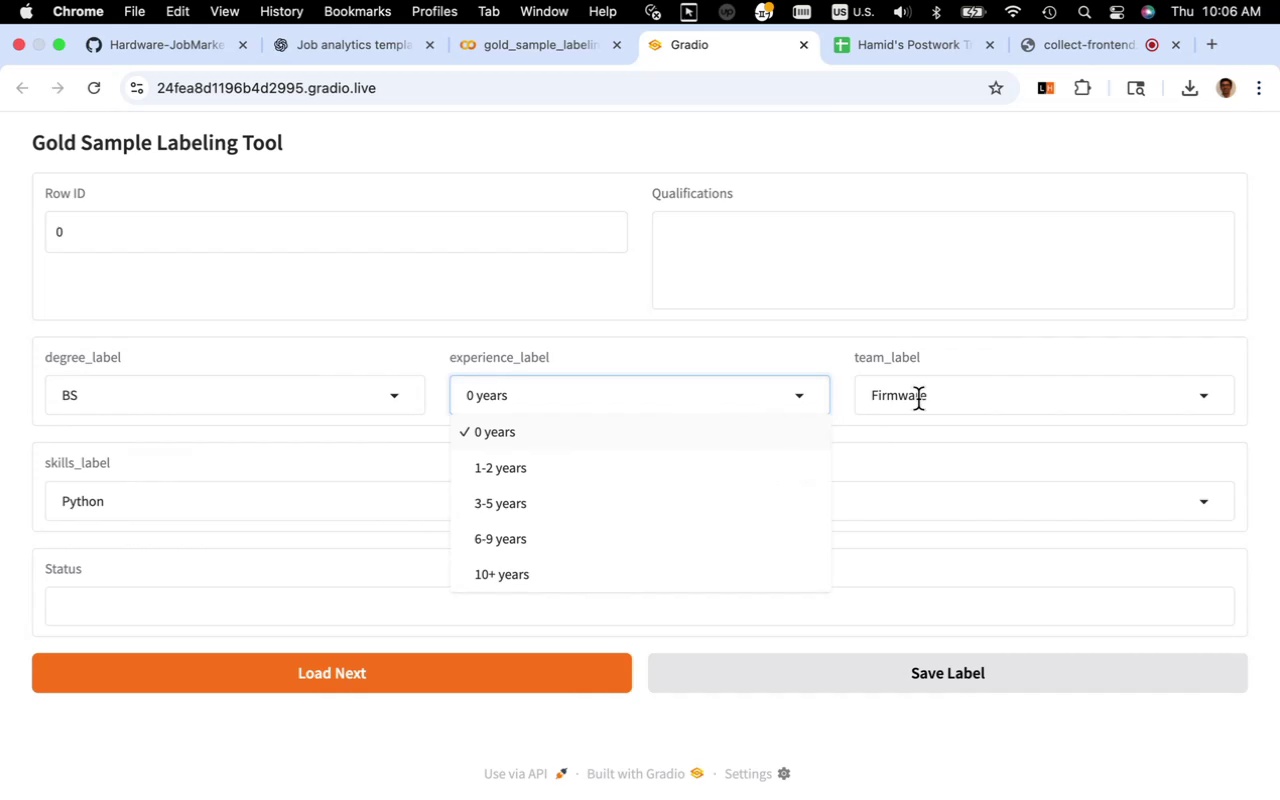 
left_click([918, 399])
 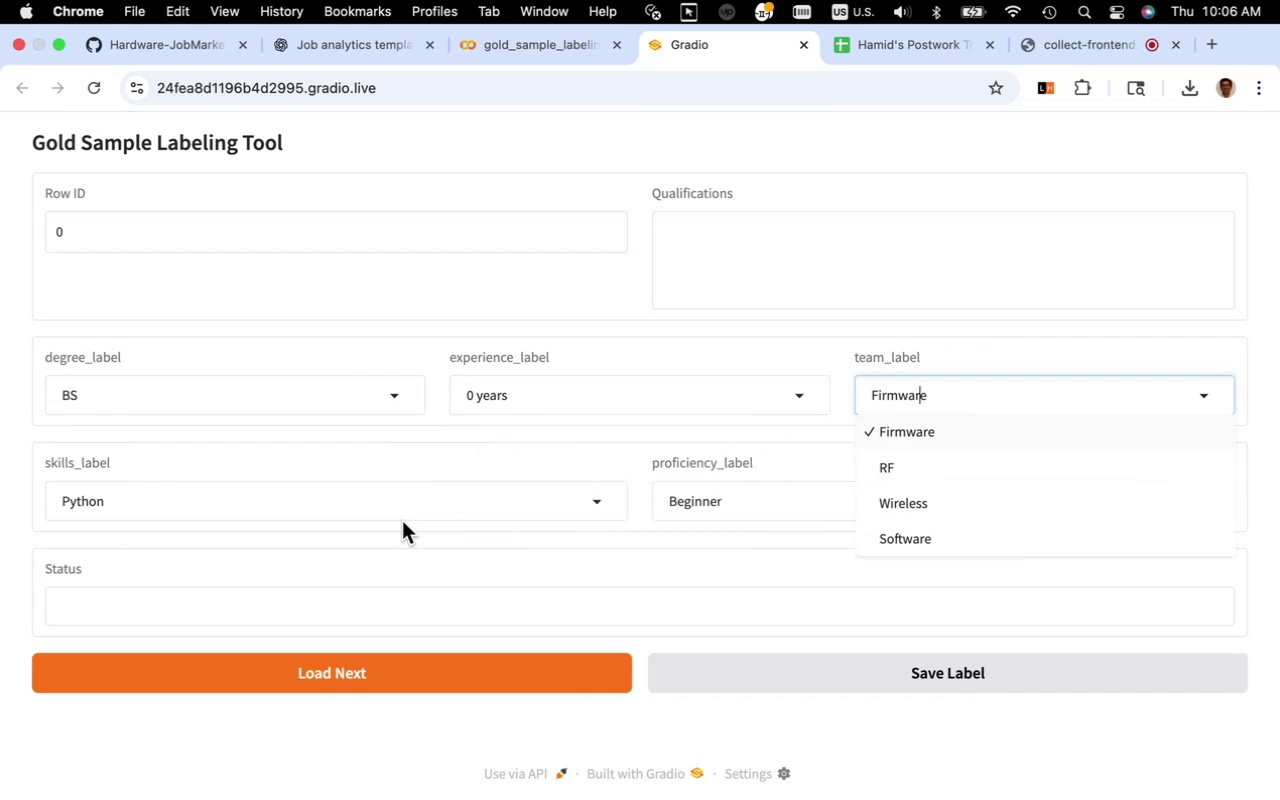 
left_click([396, 507])
 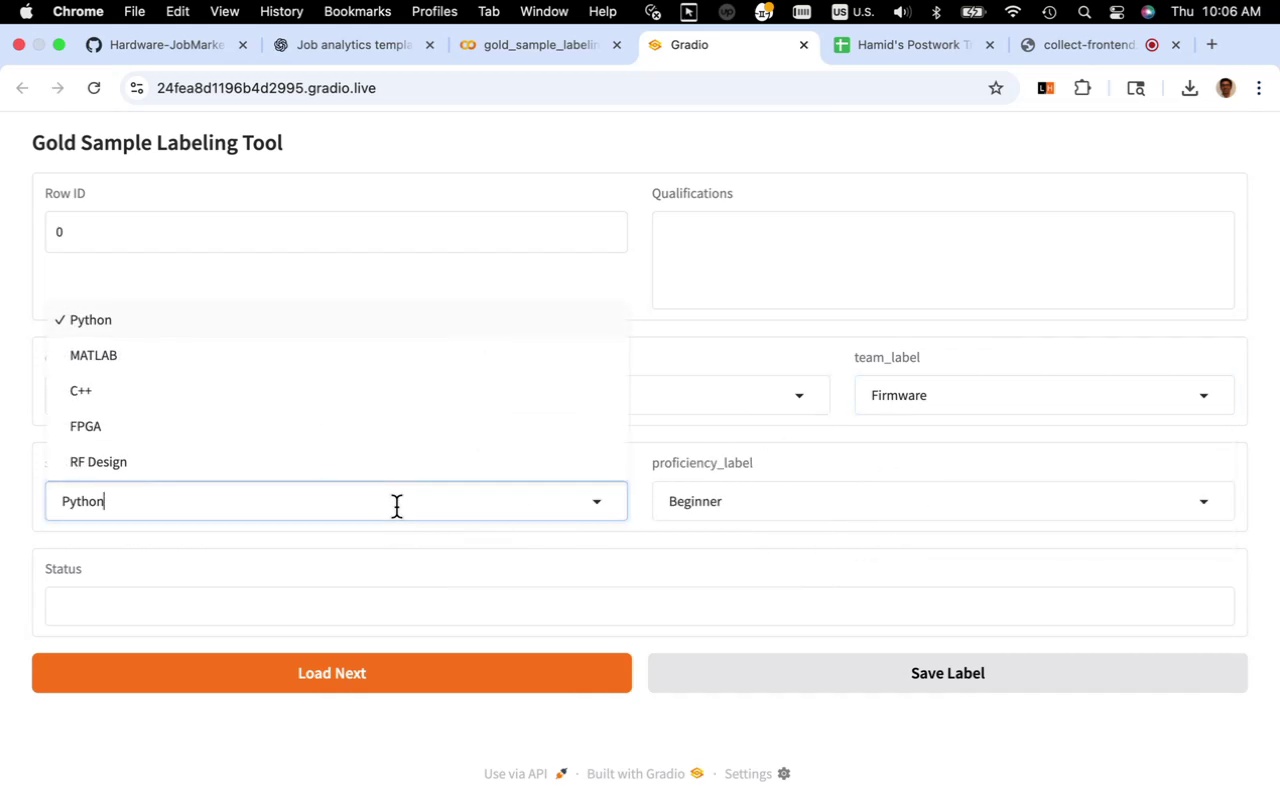 
scroll: coordinate [429, 457], scroll_direction: down, amount: 4.0
 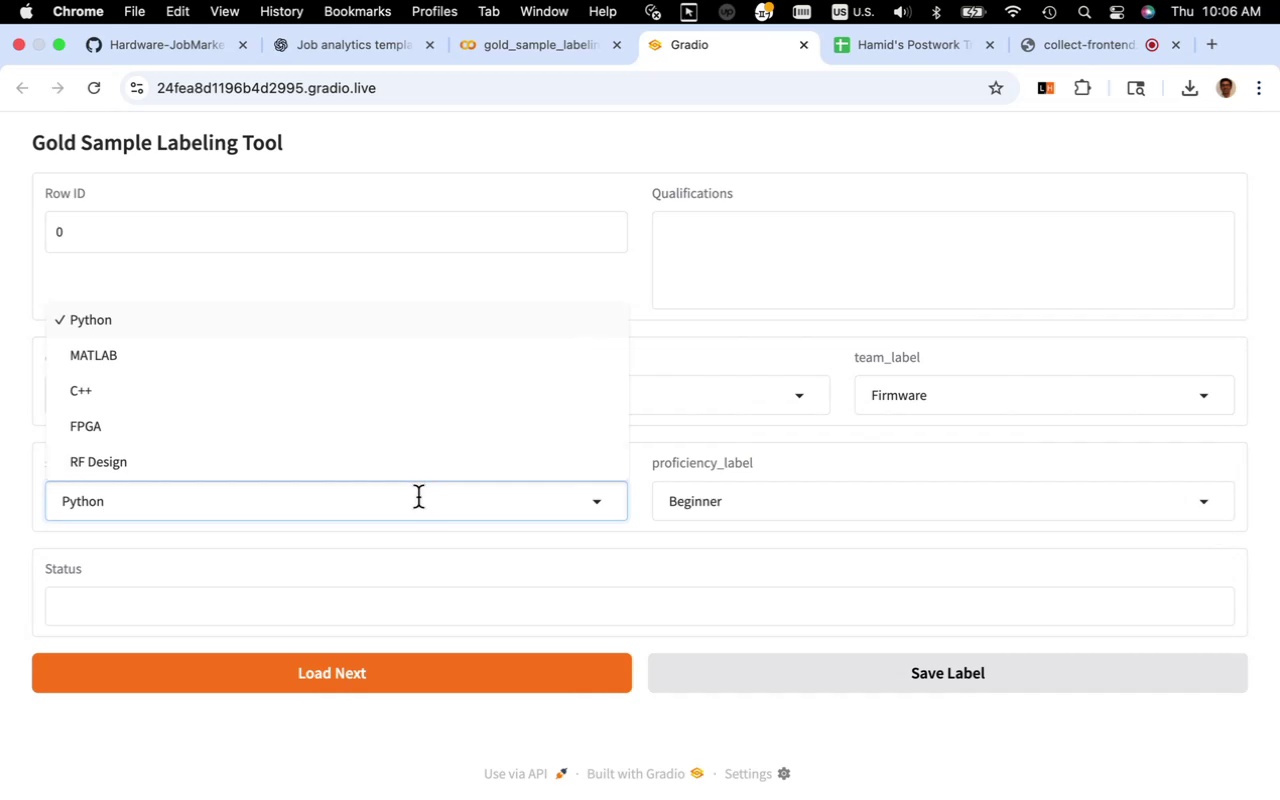 
wait(5.05)
 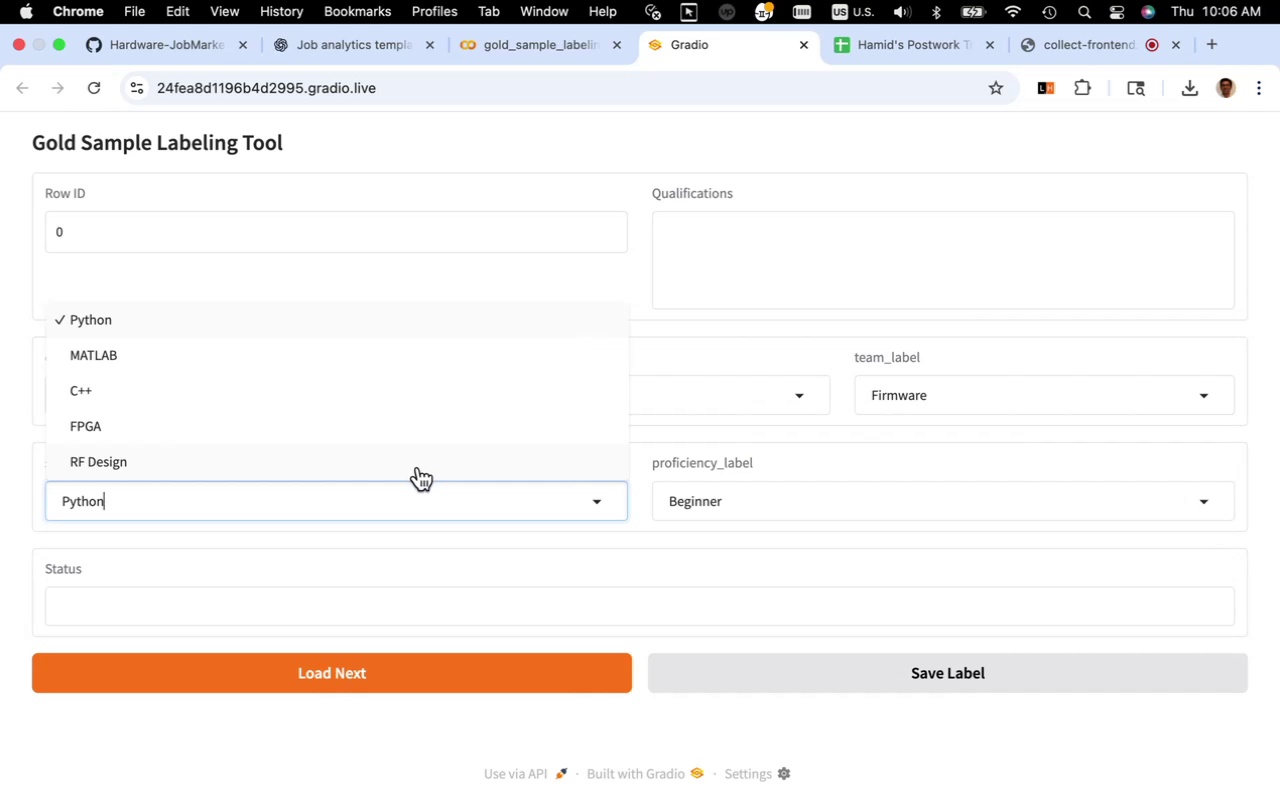 
left_click([418, 497])
 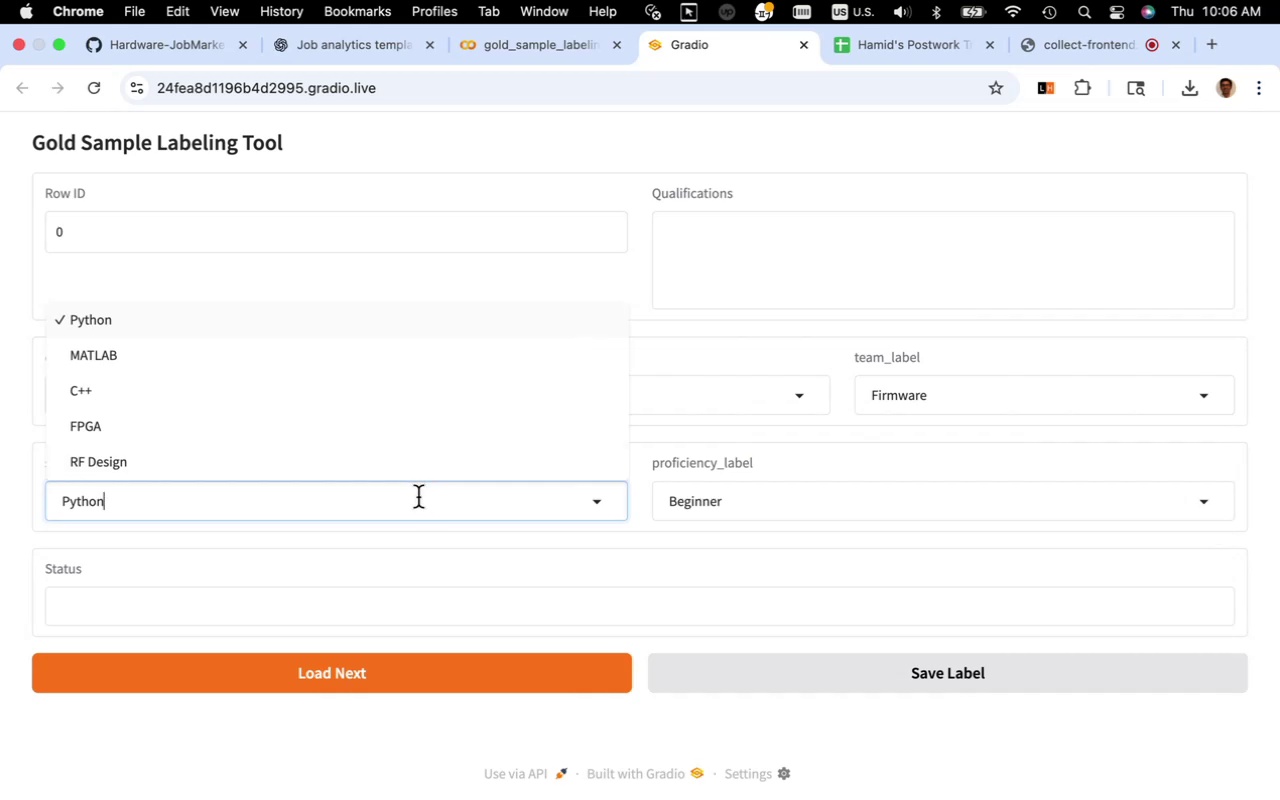 
wait(6.87)
 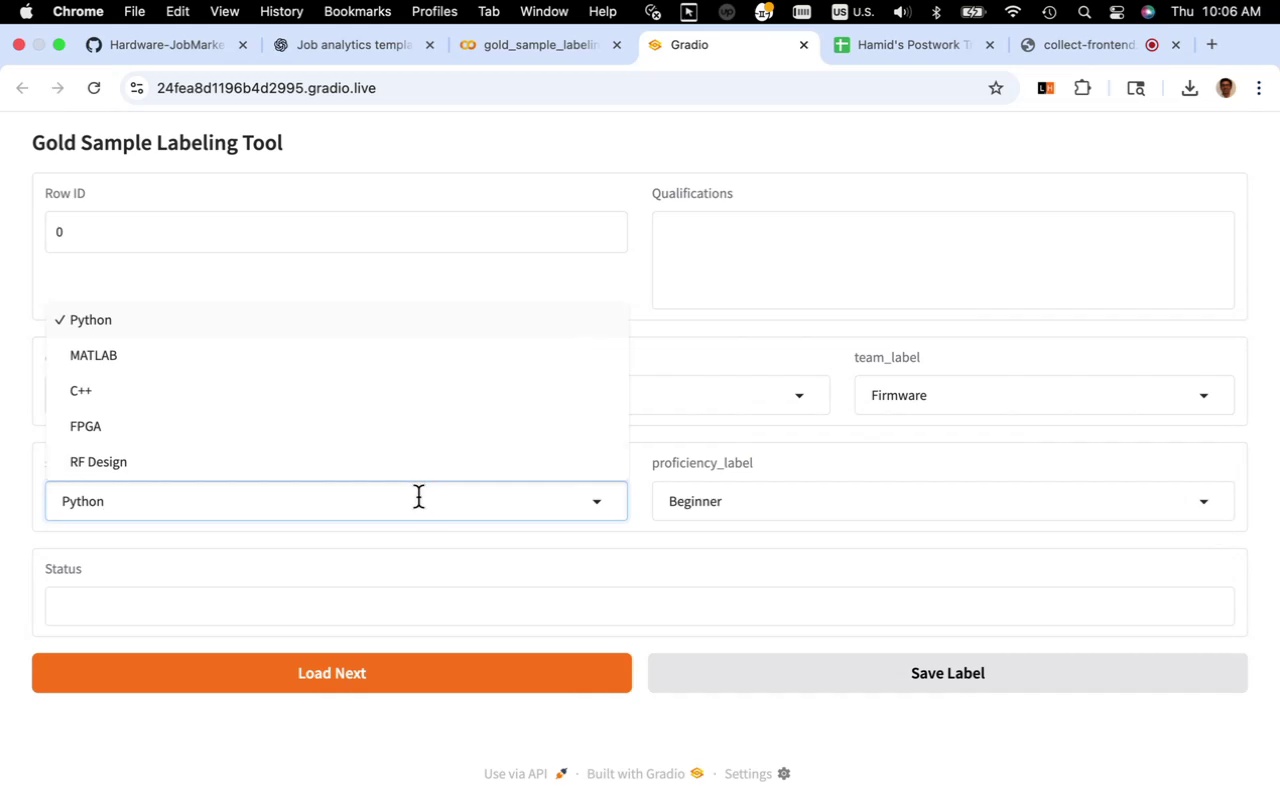 
left_click([448, 506])
 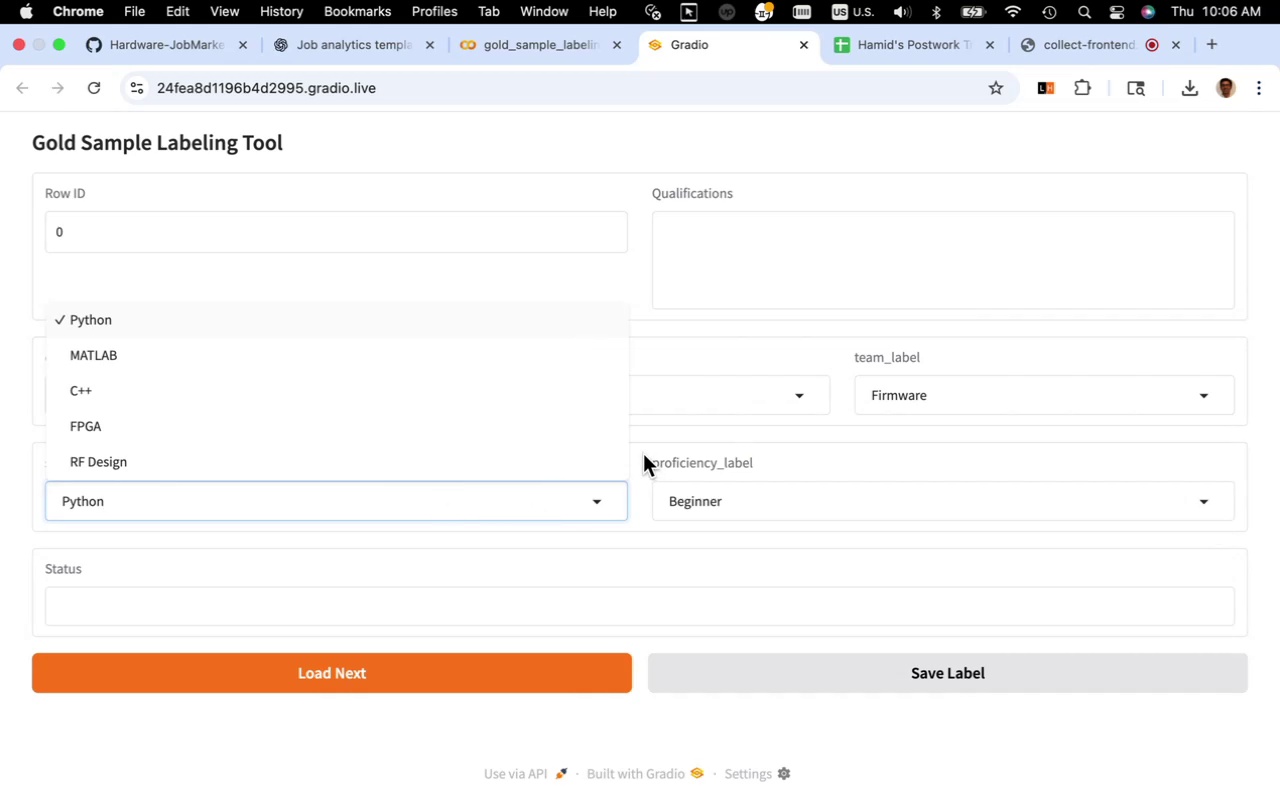 
left_click([643, 454])
 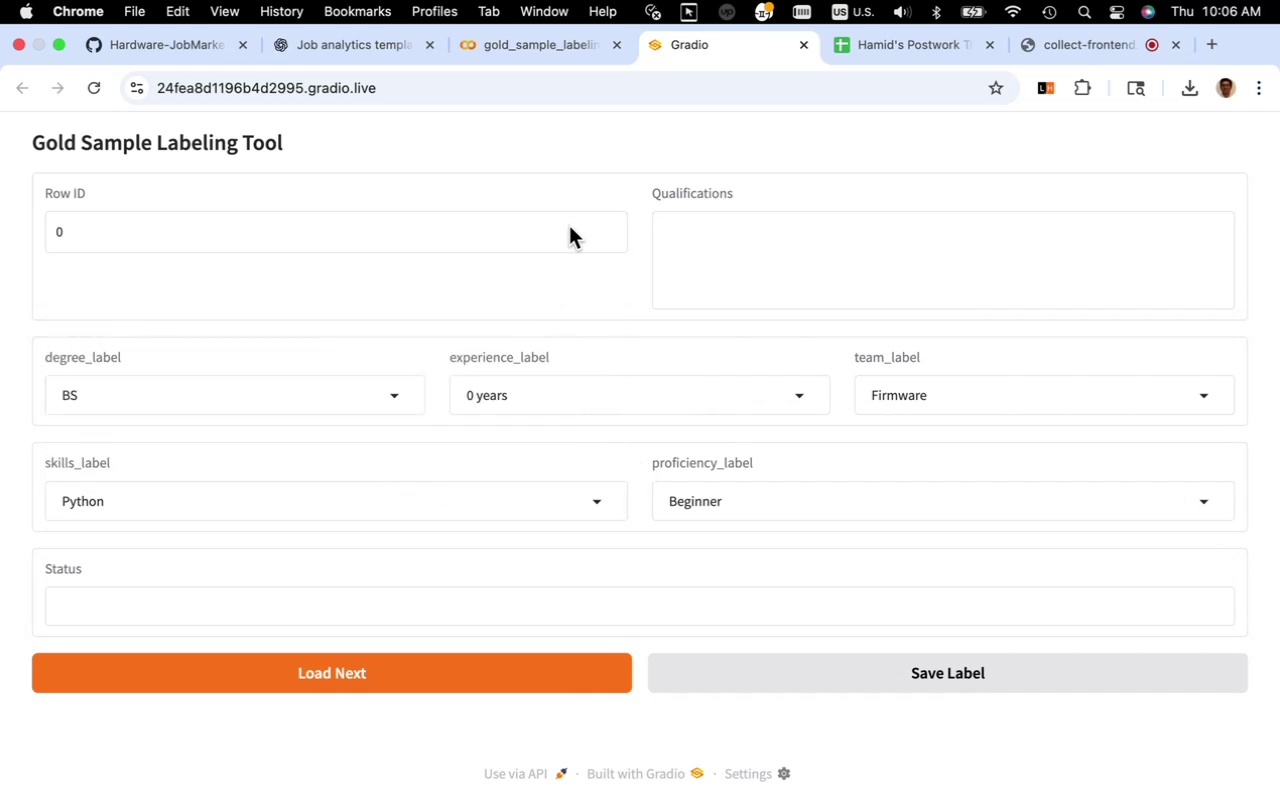 
wait(6.64)
 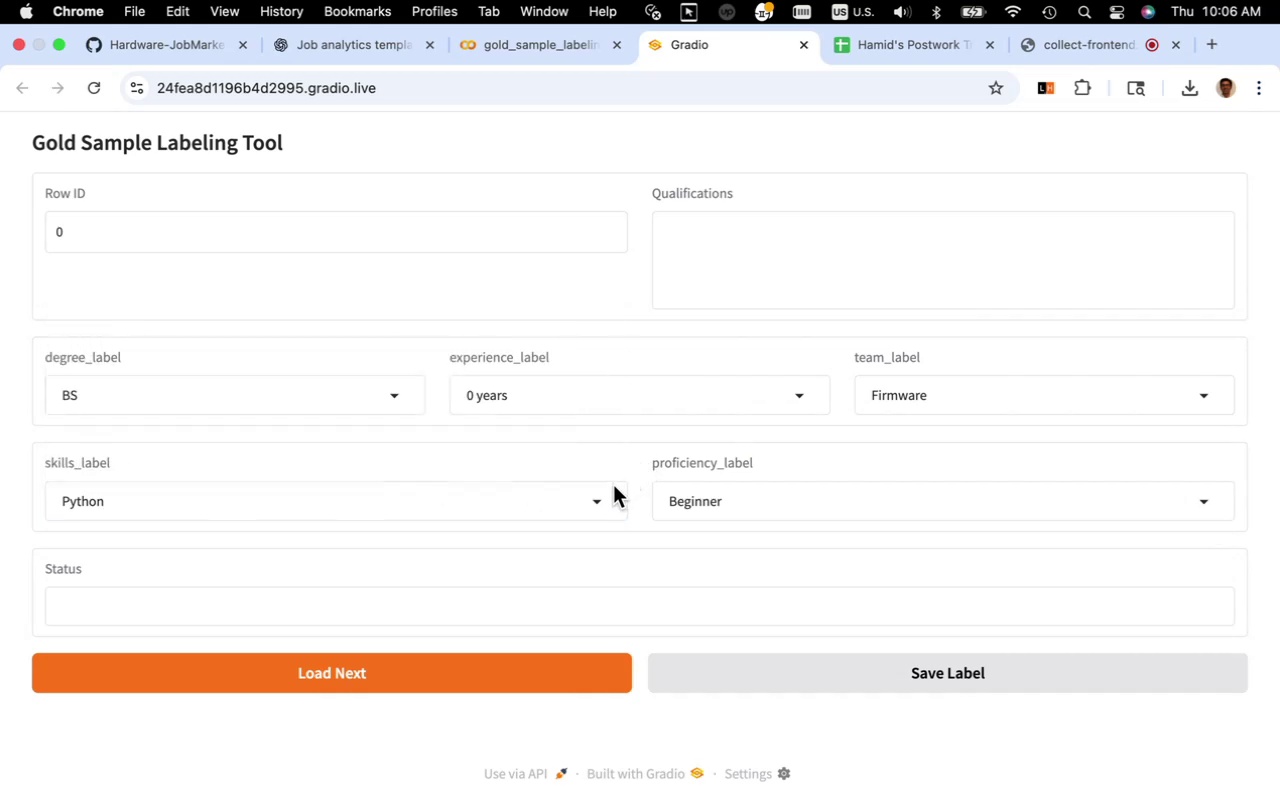 
left_click([875, 402])
 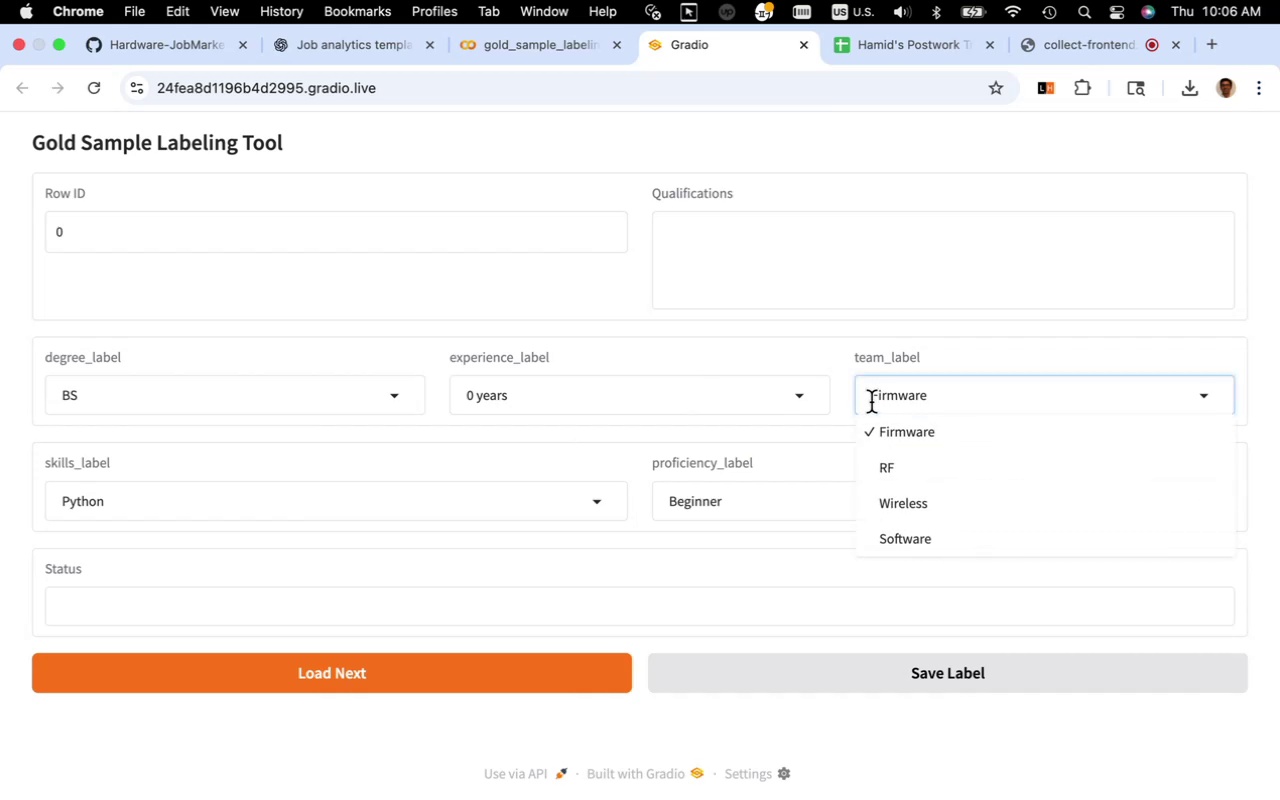 
left_click([871, 402])
 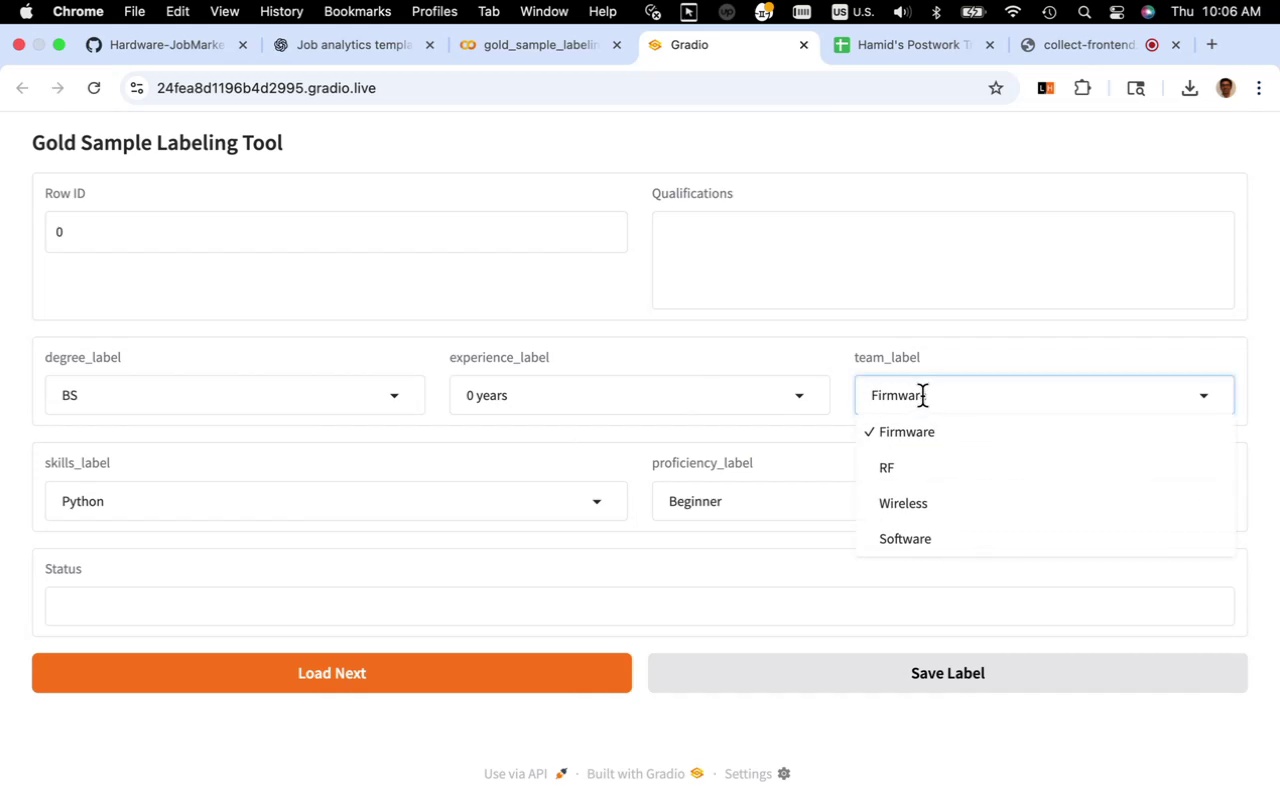 
key(F)
 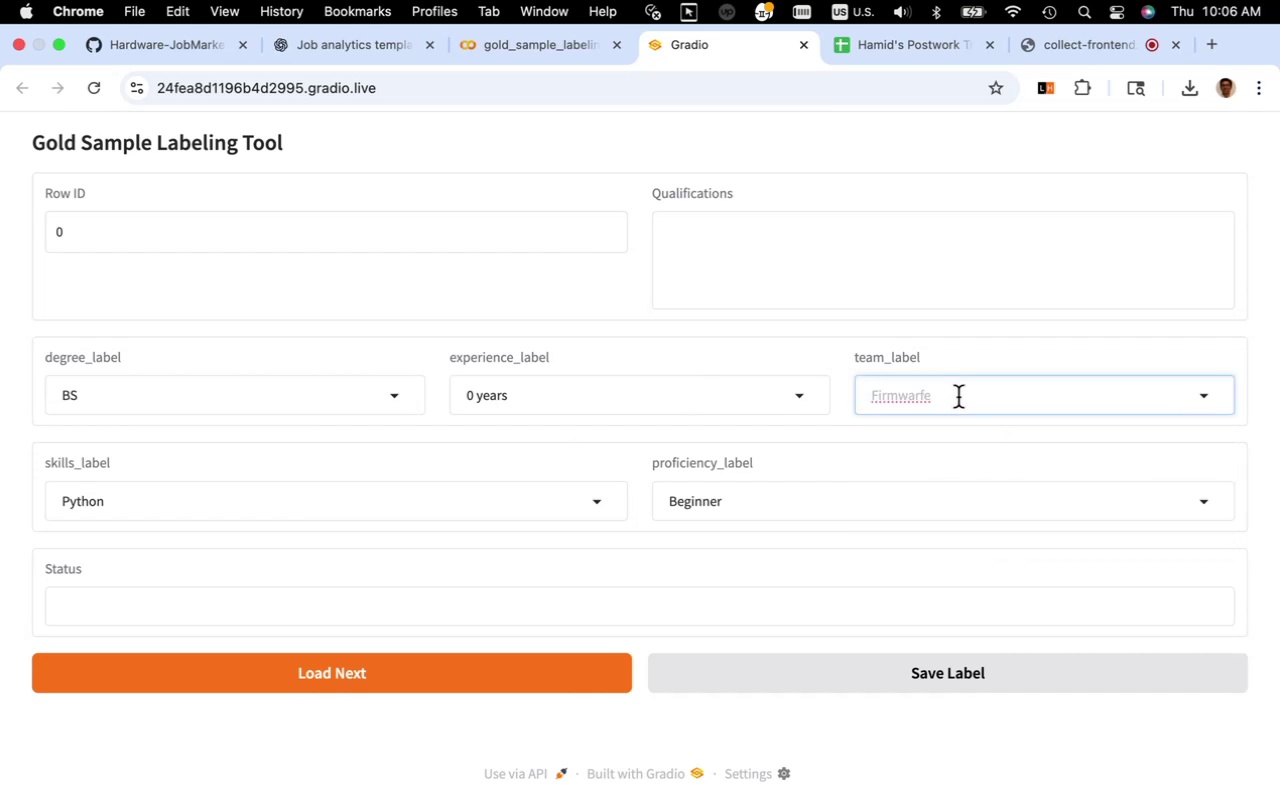 
key(Backspace)
 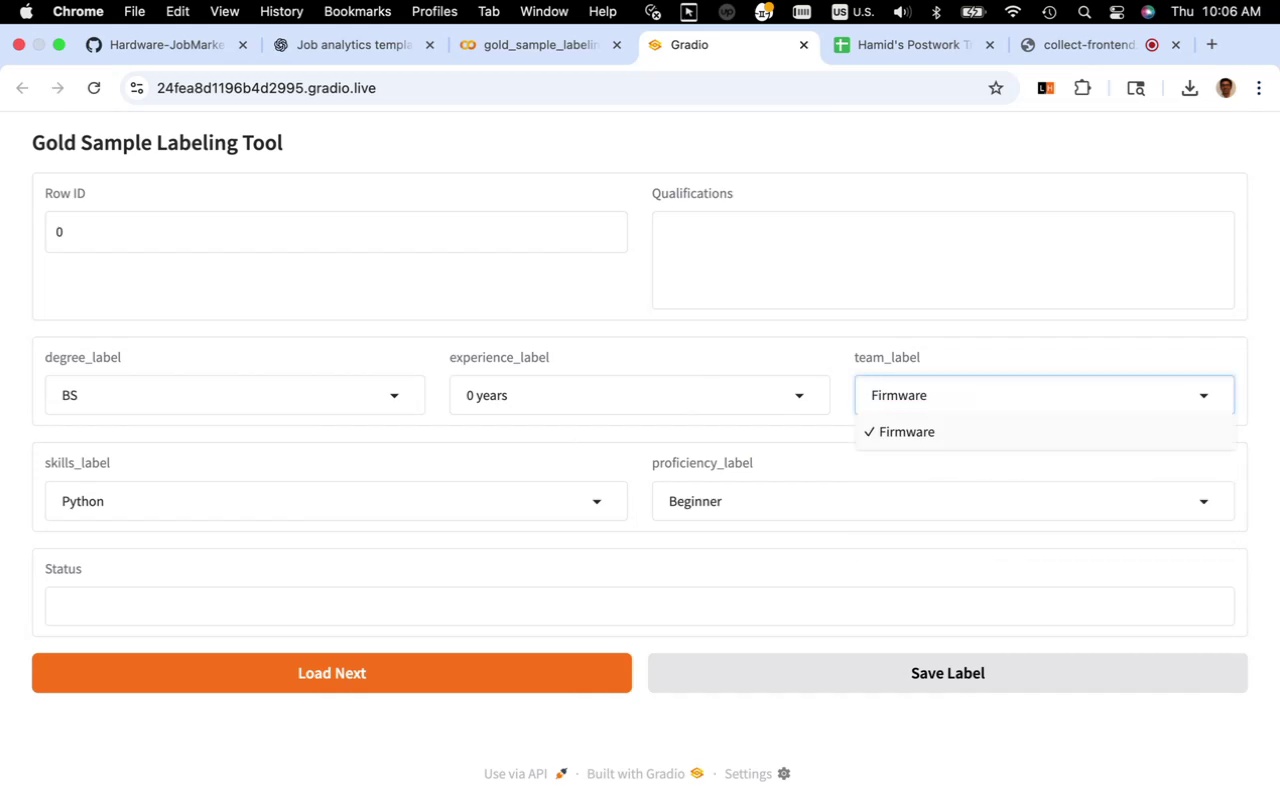 
key(Backspace)
 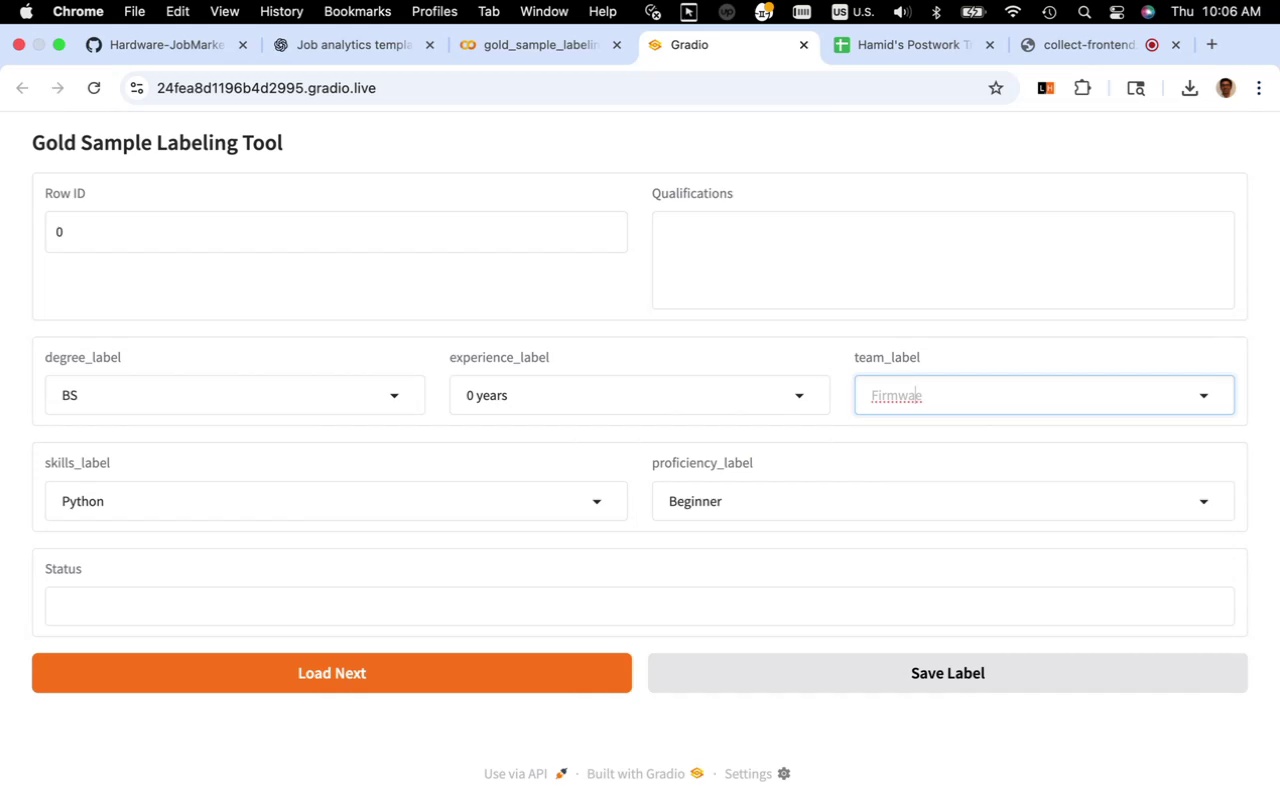 
key(R)
 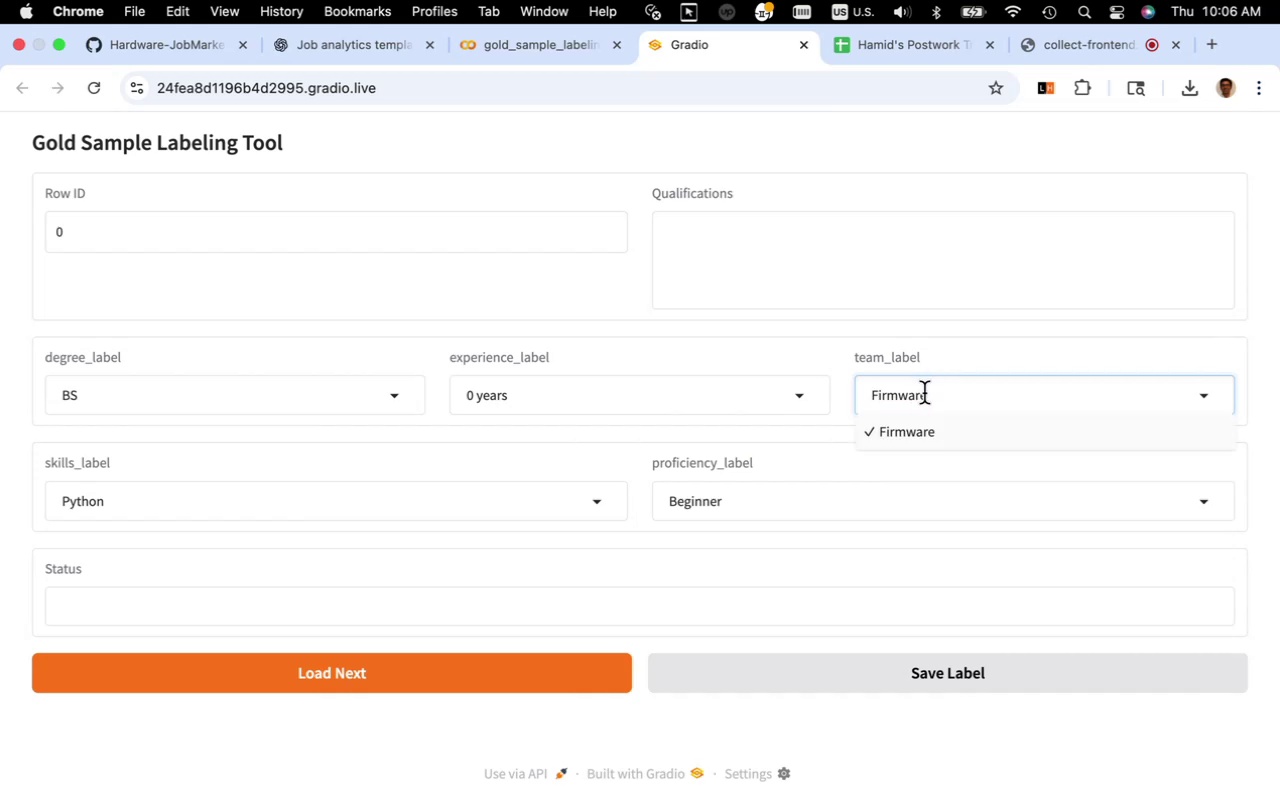 
left_click([931, 394])
 